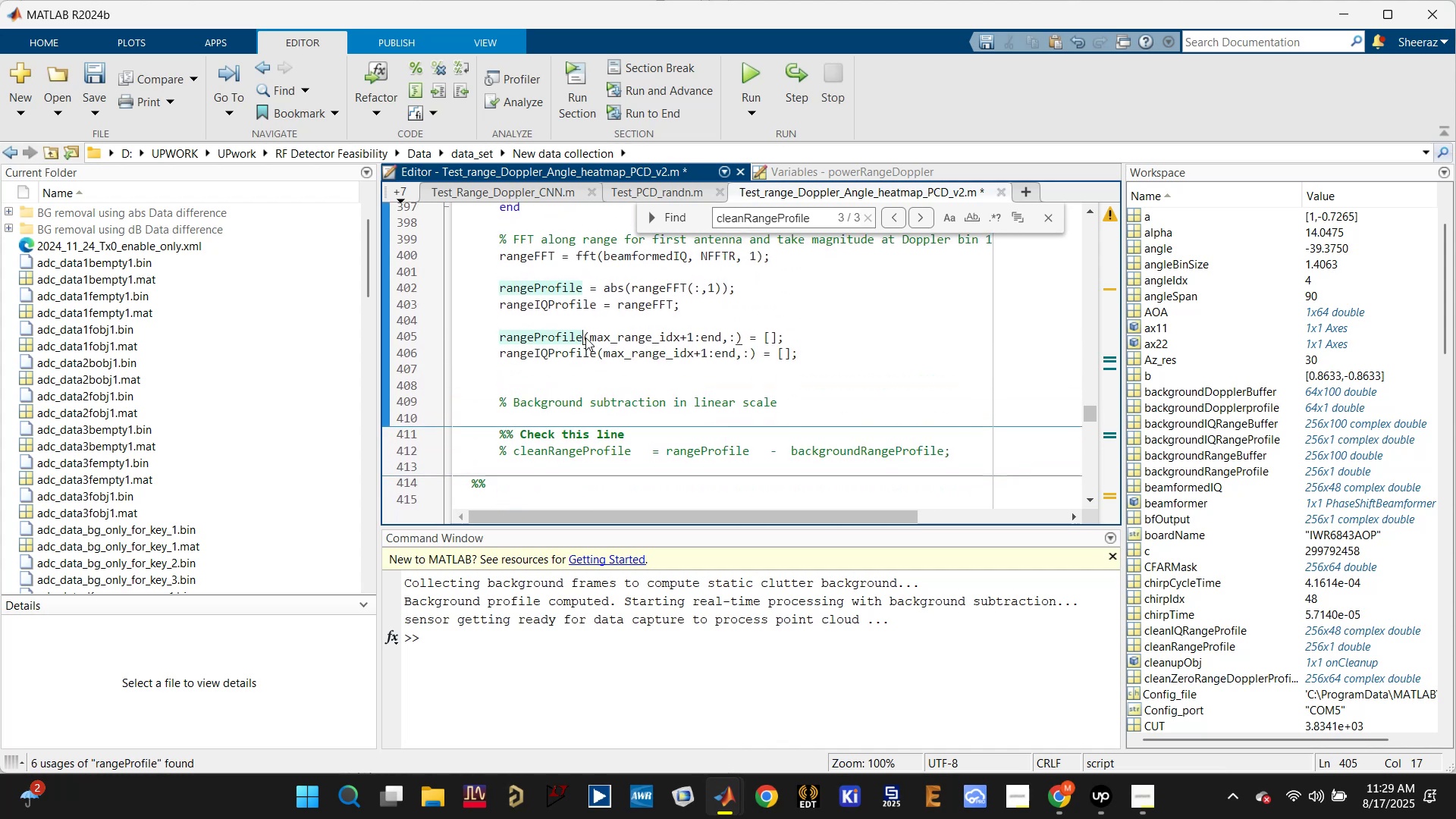 
key(Control+R)
 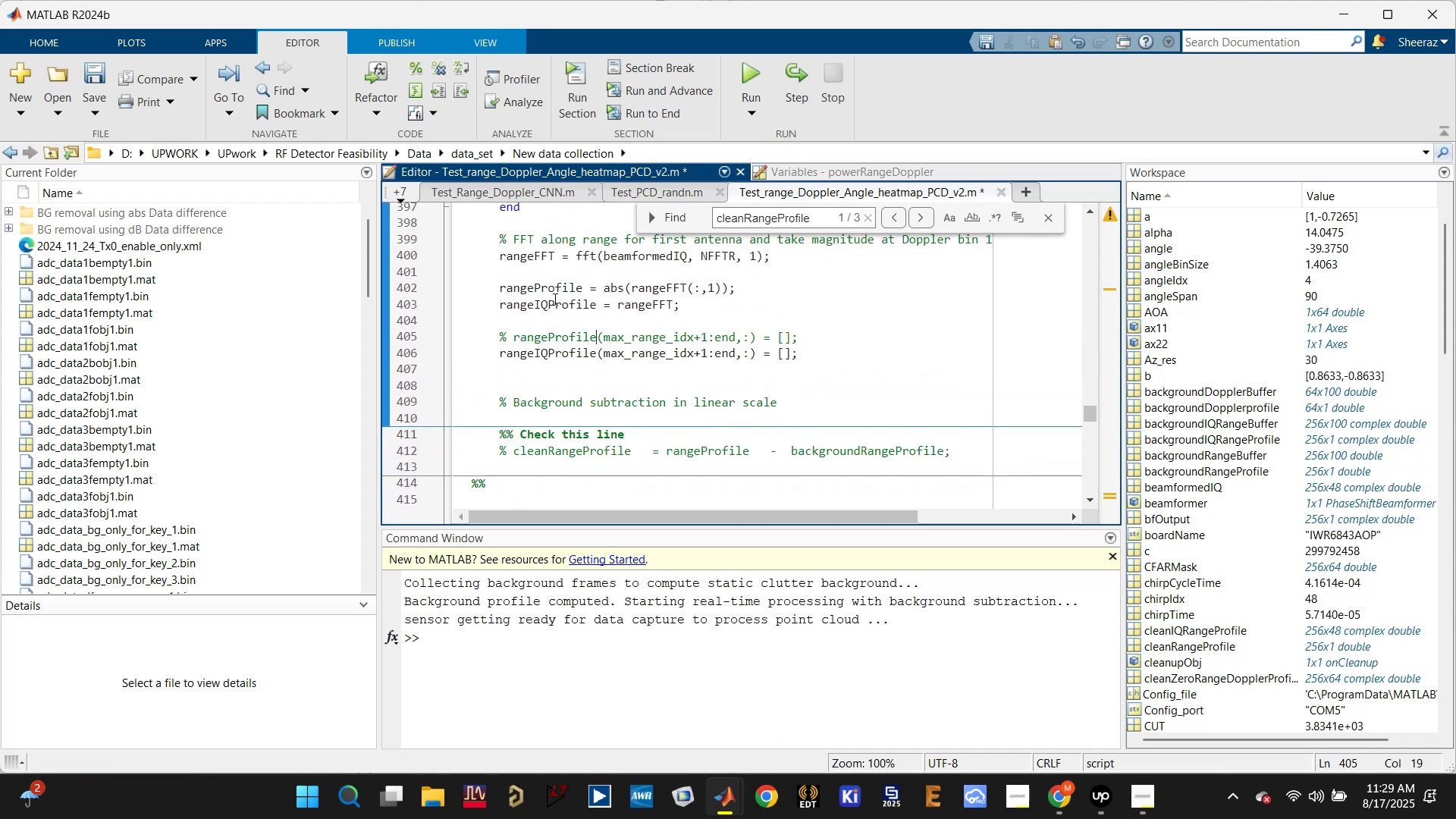 
left_click([557, 288])
 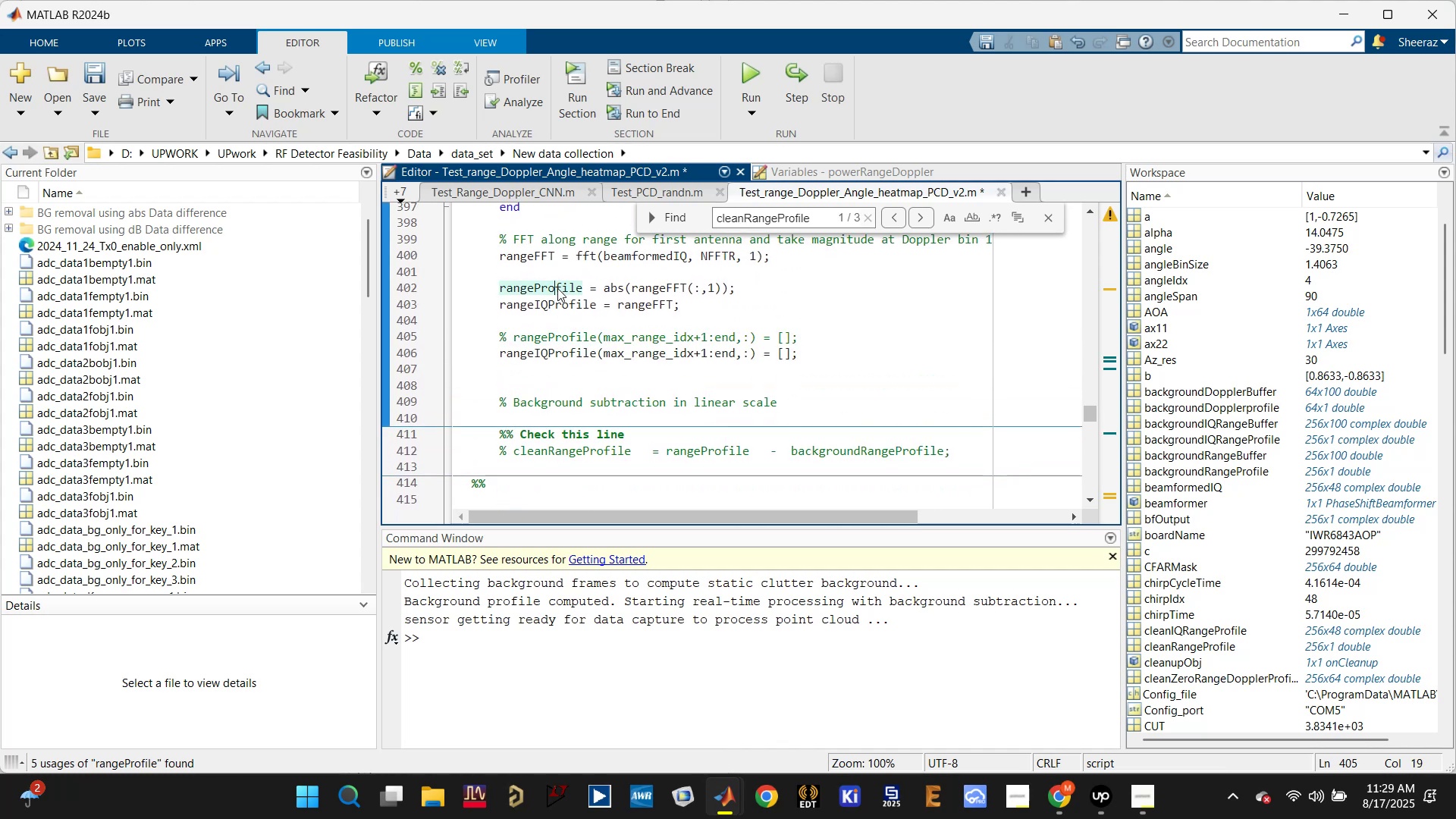 
key(Control+ControlLeft)
 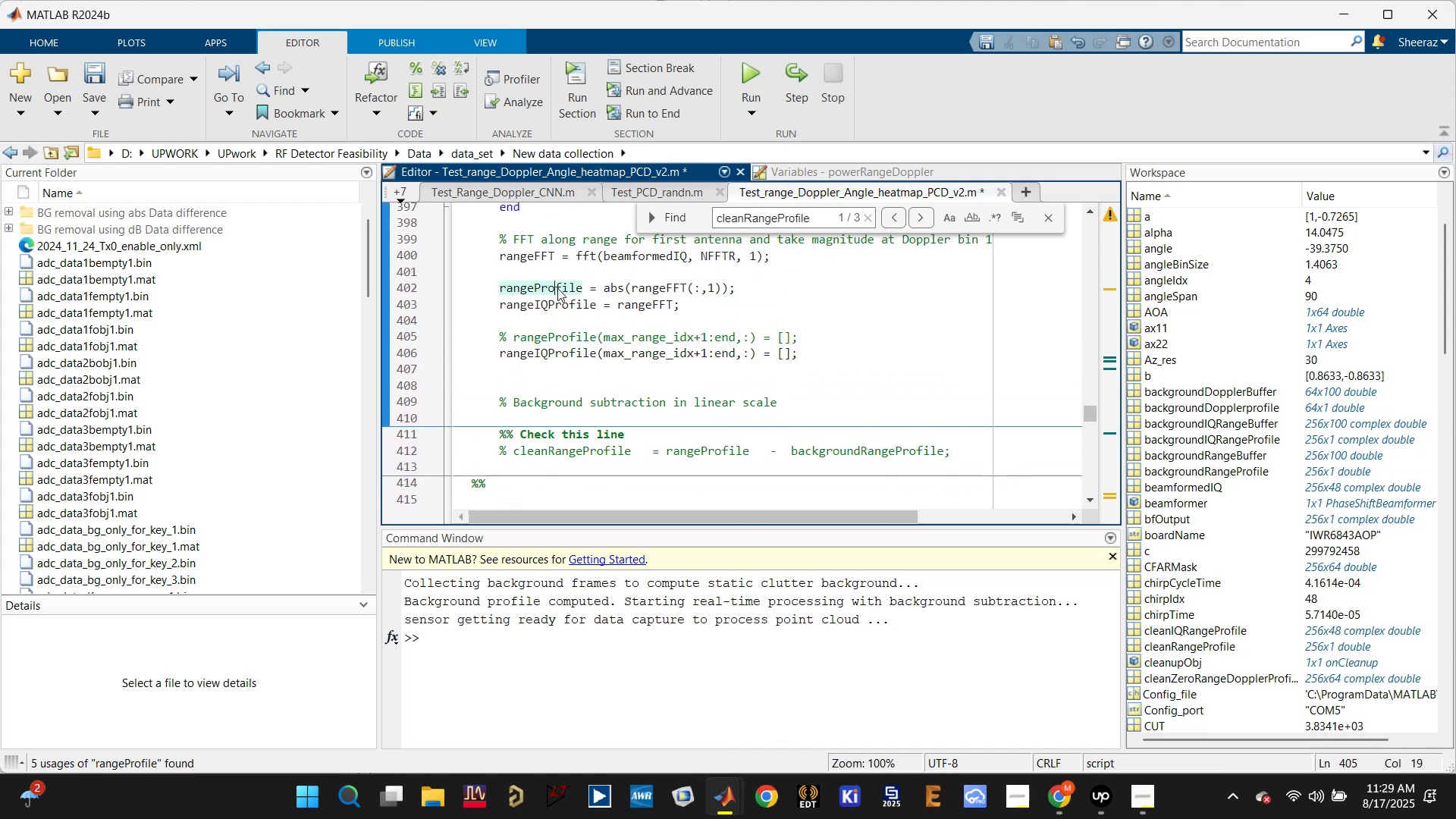 
key(Control+R)
 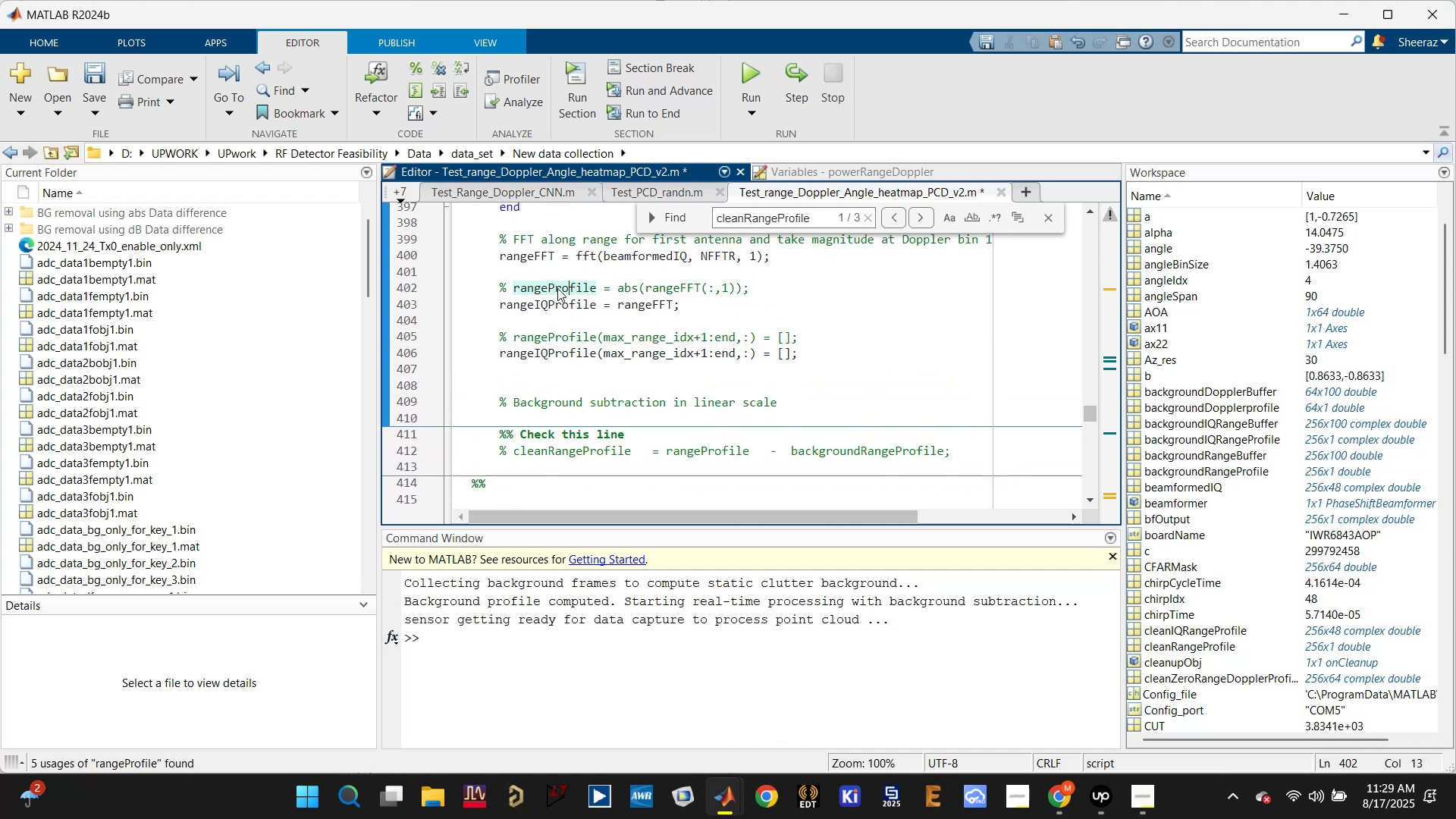 
scroll: coordinate [564, 302], scroll_direction: up, amount: 2.0
 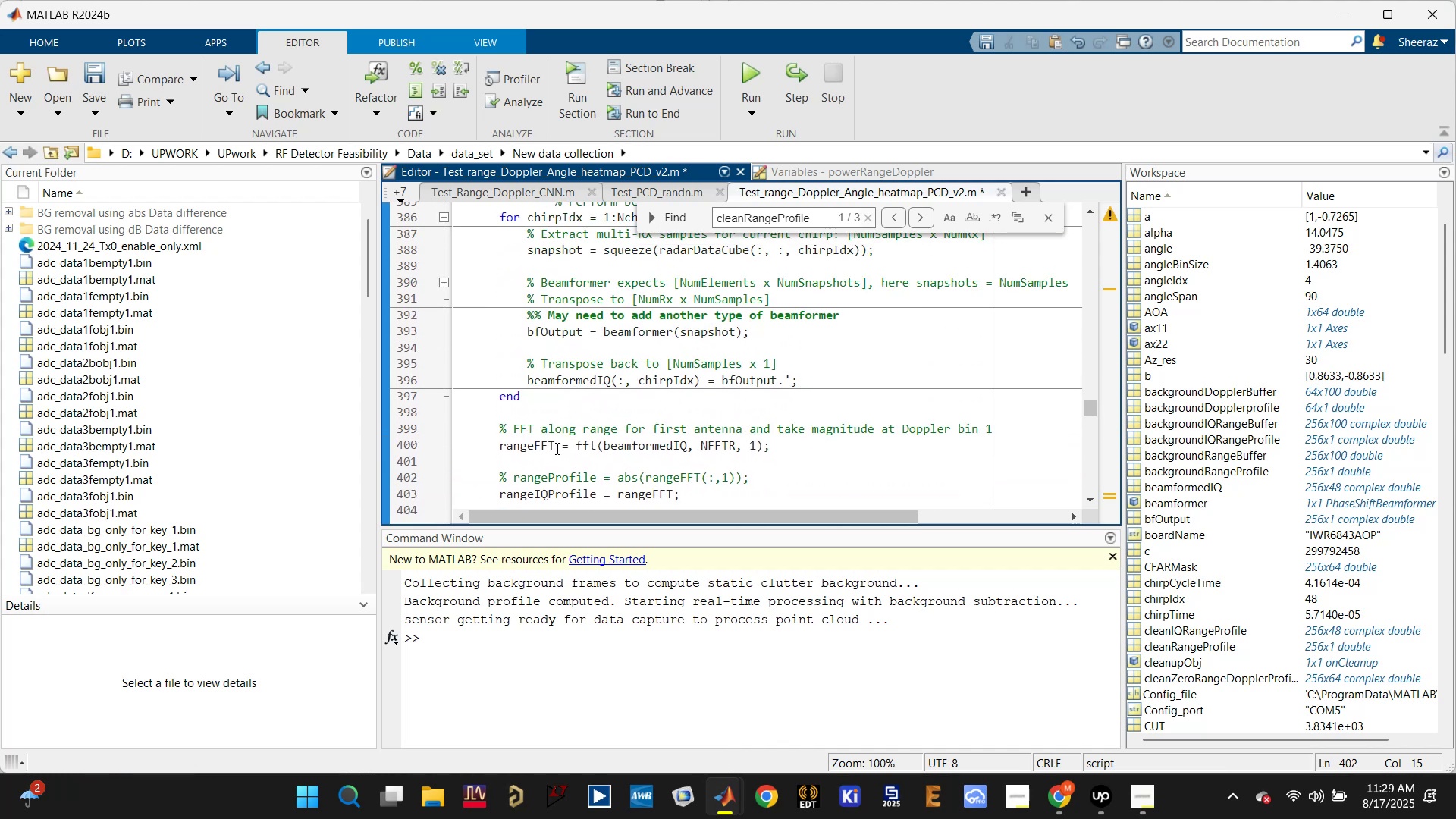 
left_click([526, 441])
 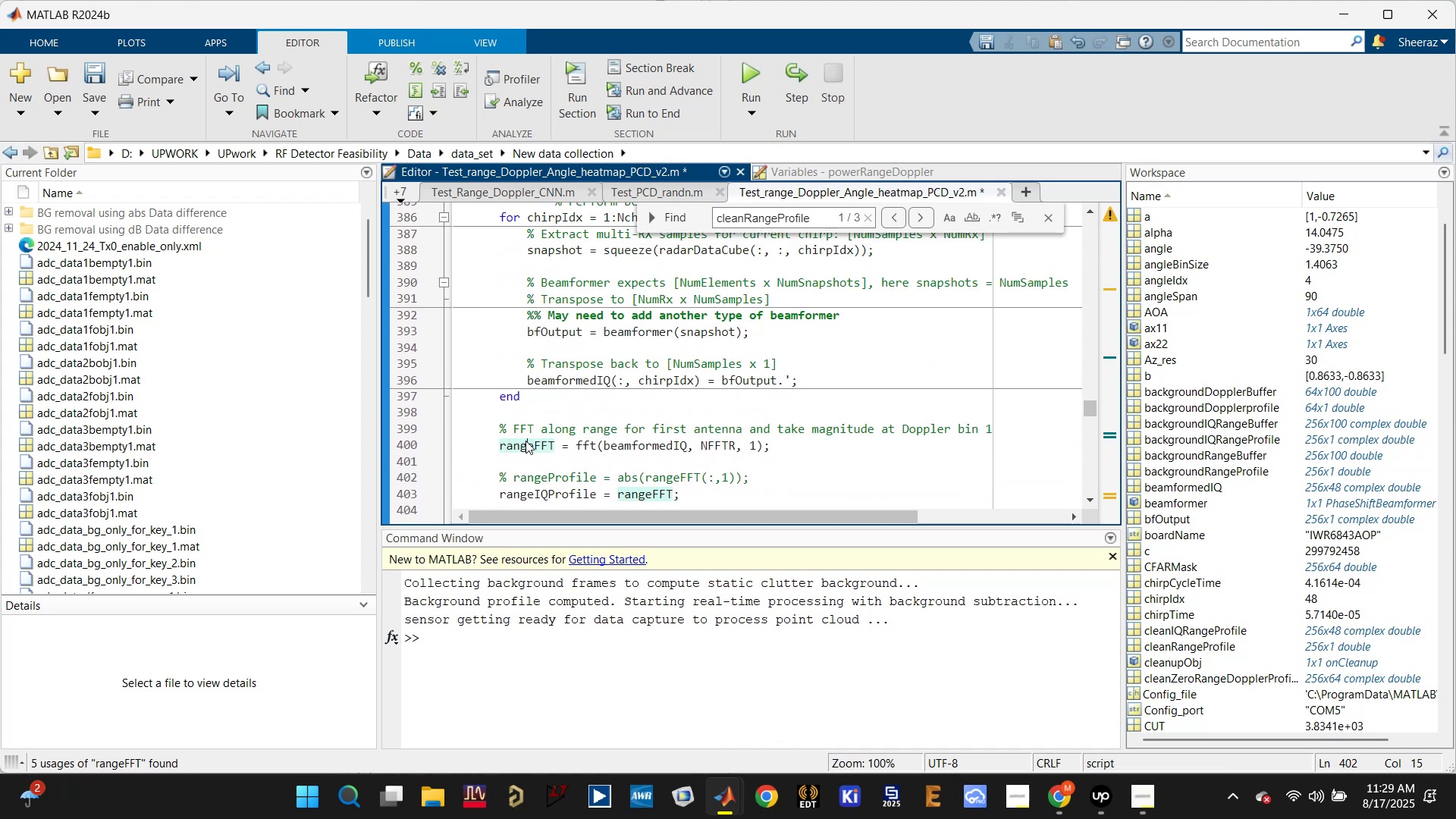 
key(Control+ControlLeft)
 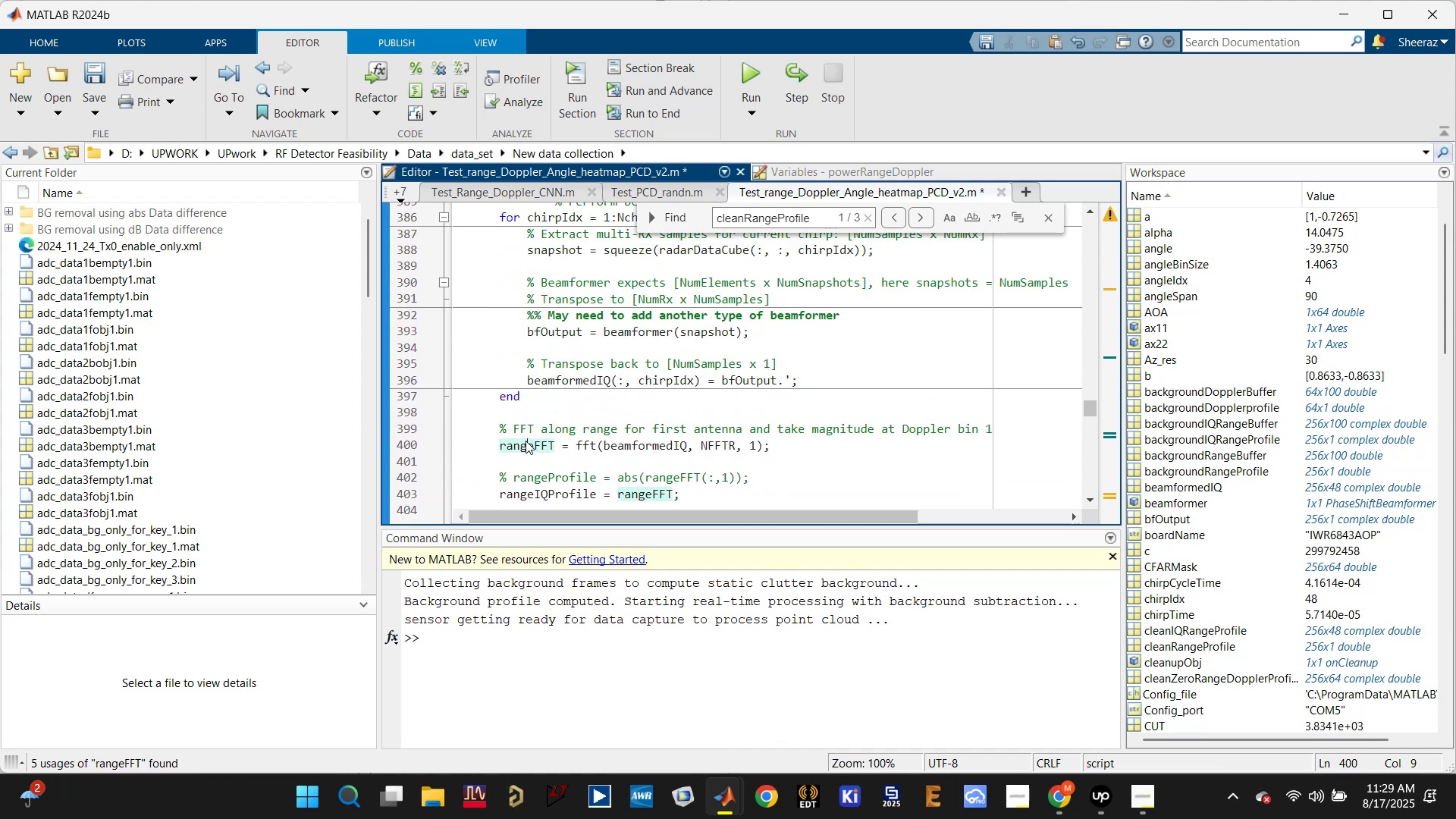 
key(Control+R)
 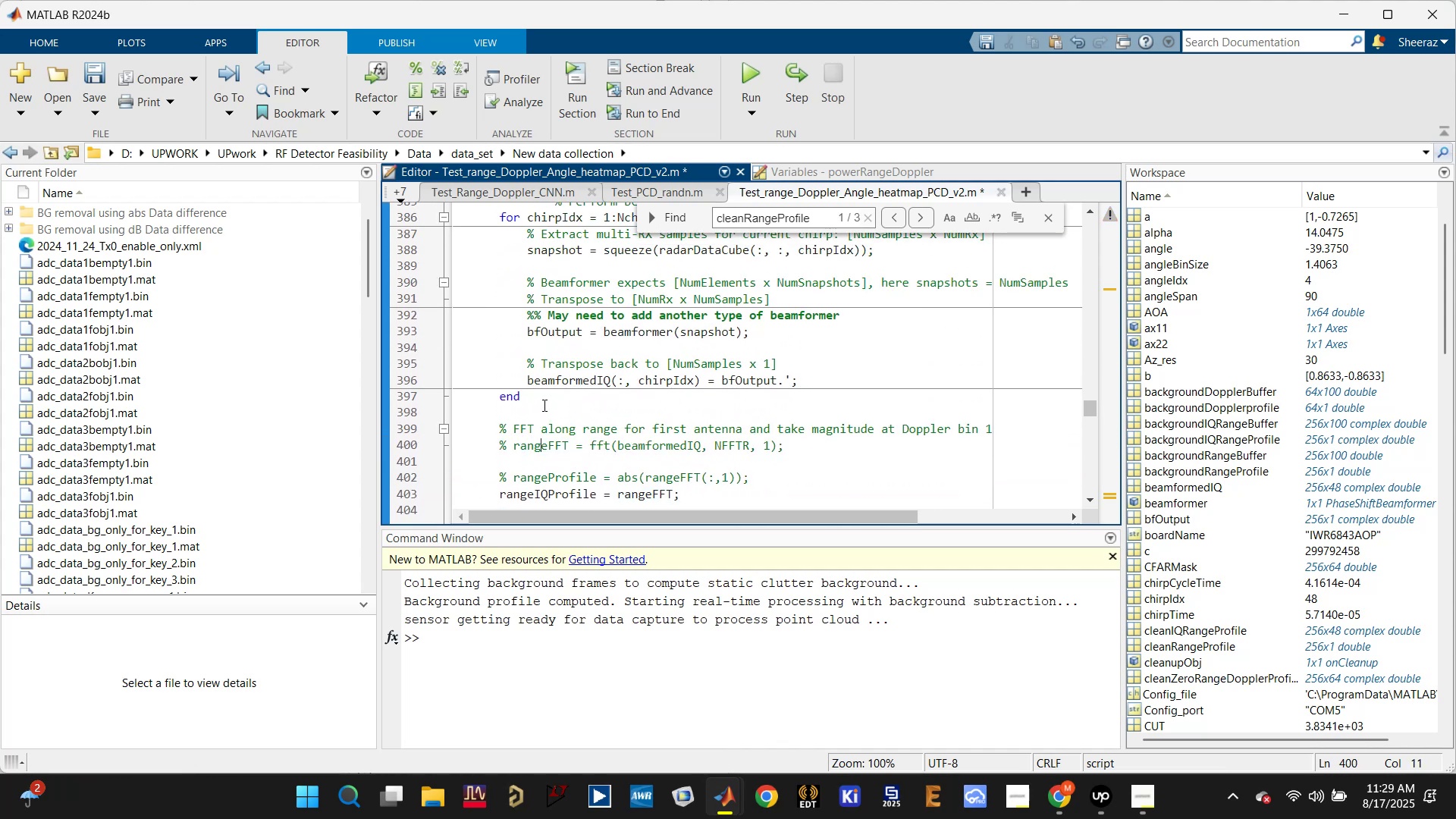 
left_click_drag(start_coordinate=[542, 400], to_coordinate=[486, 386])
 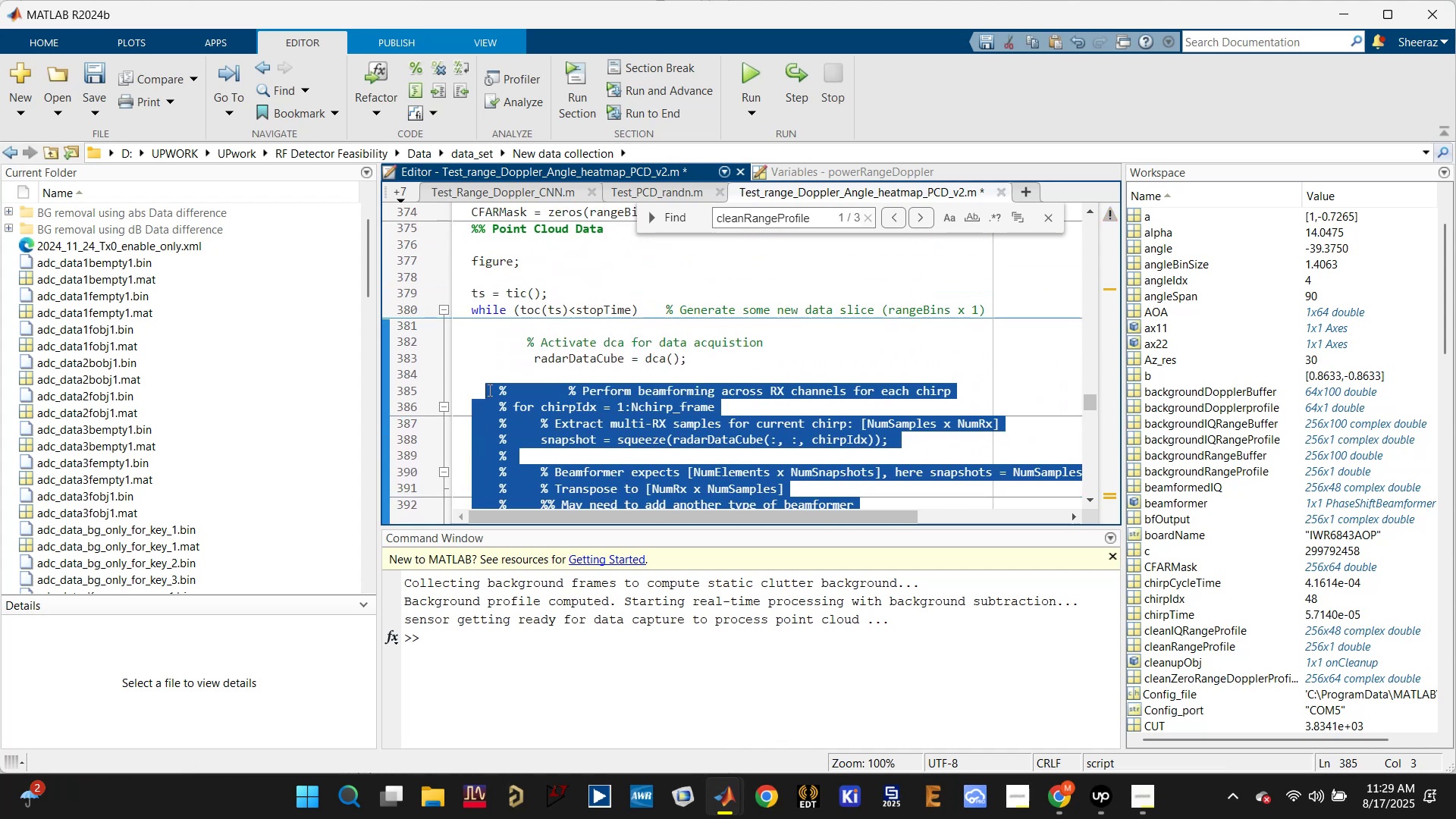 
scroll: coordinate [543, 397], scroll_direction: up, amount: 2.0
 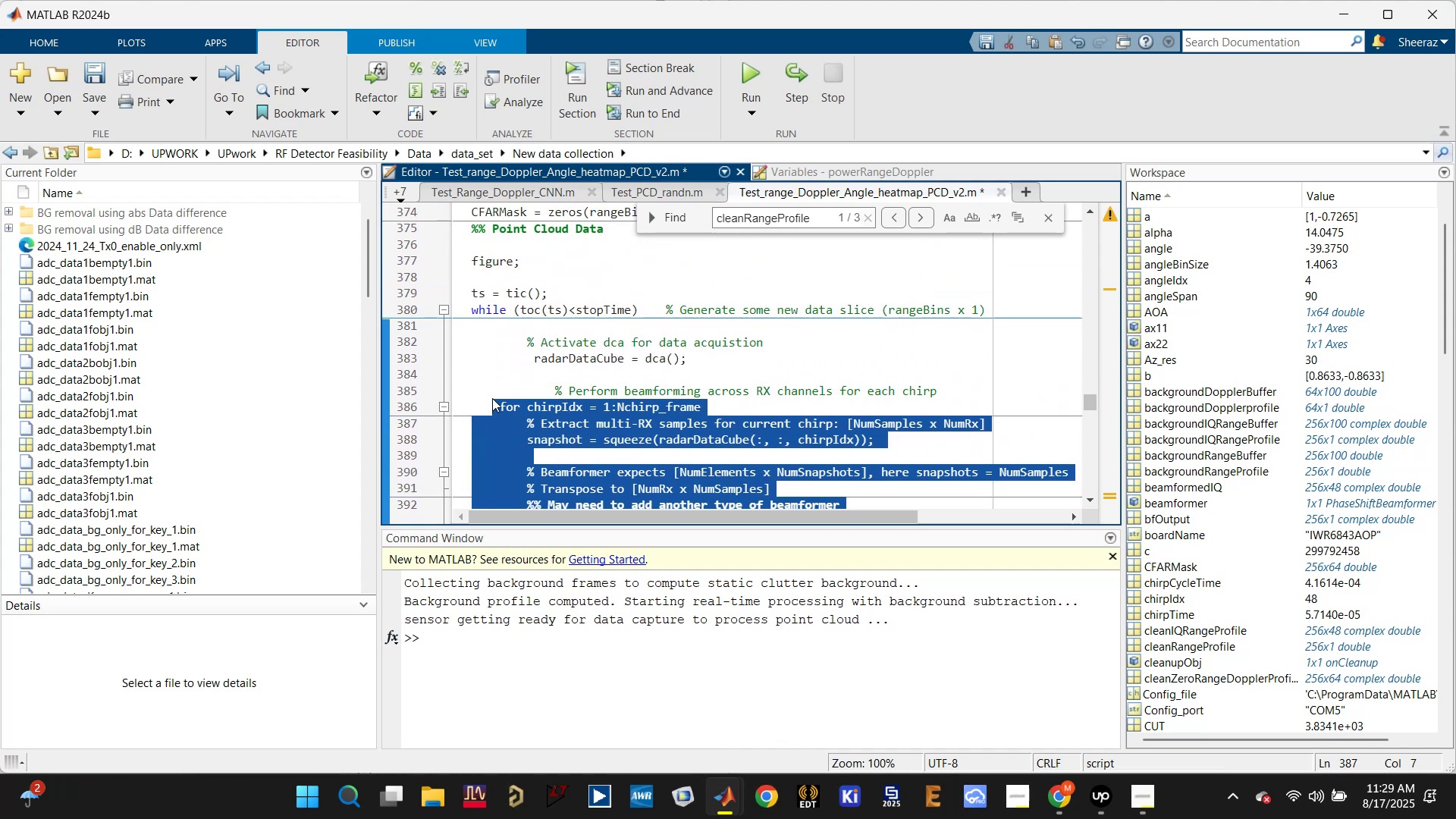 
key(Control+R)
 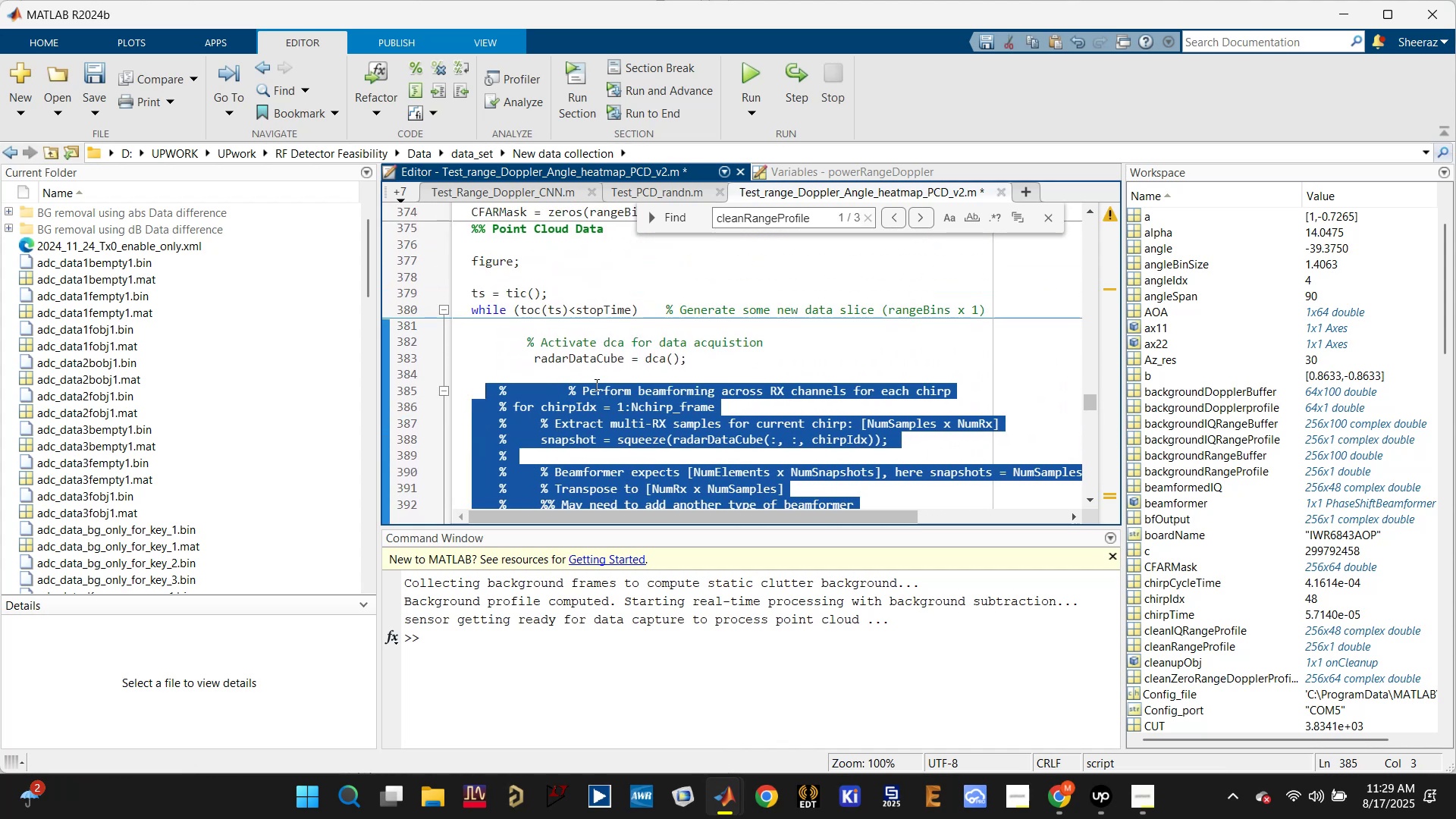 
left_click([601, 378])
 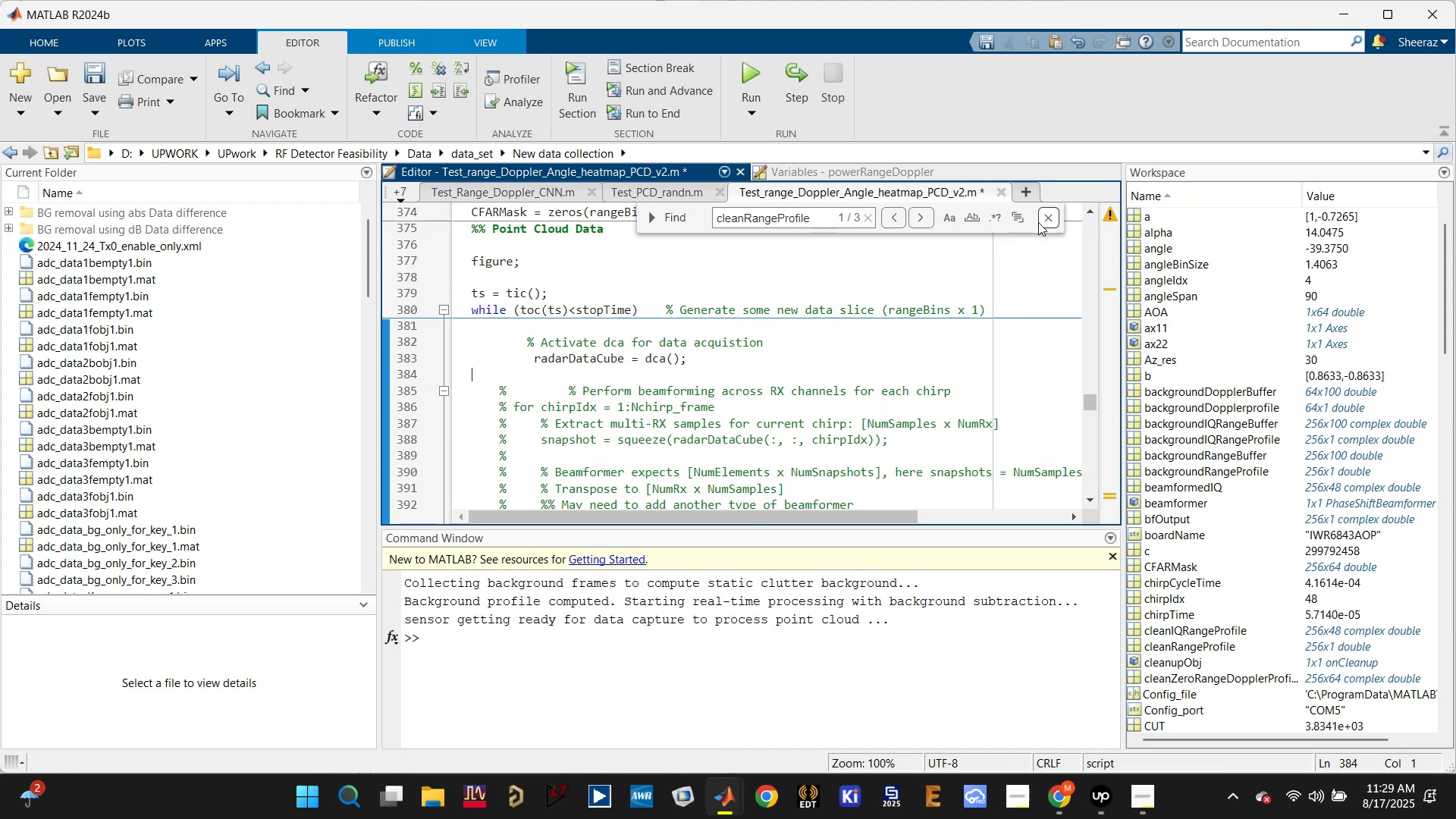 
double_click([965, 259])
 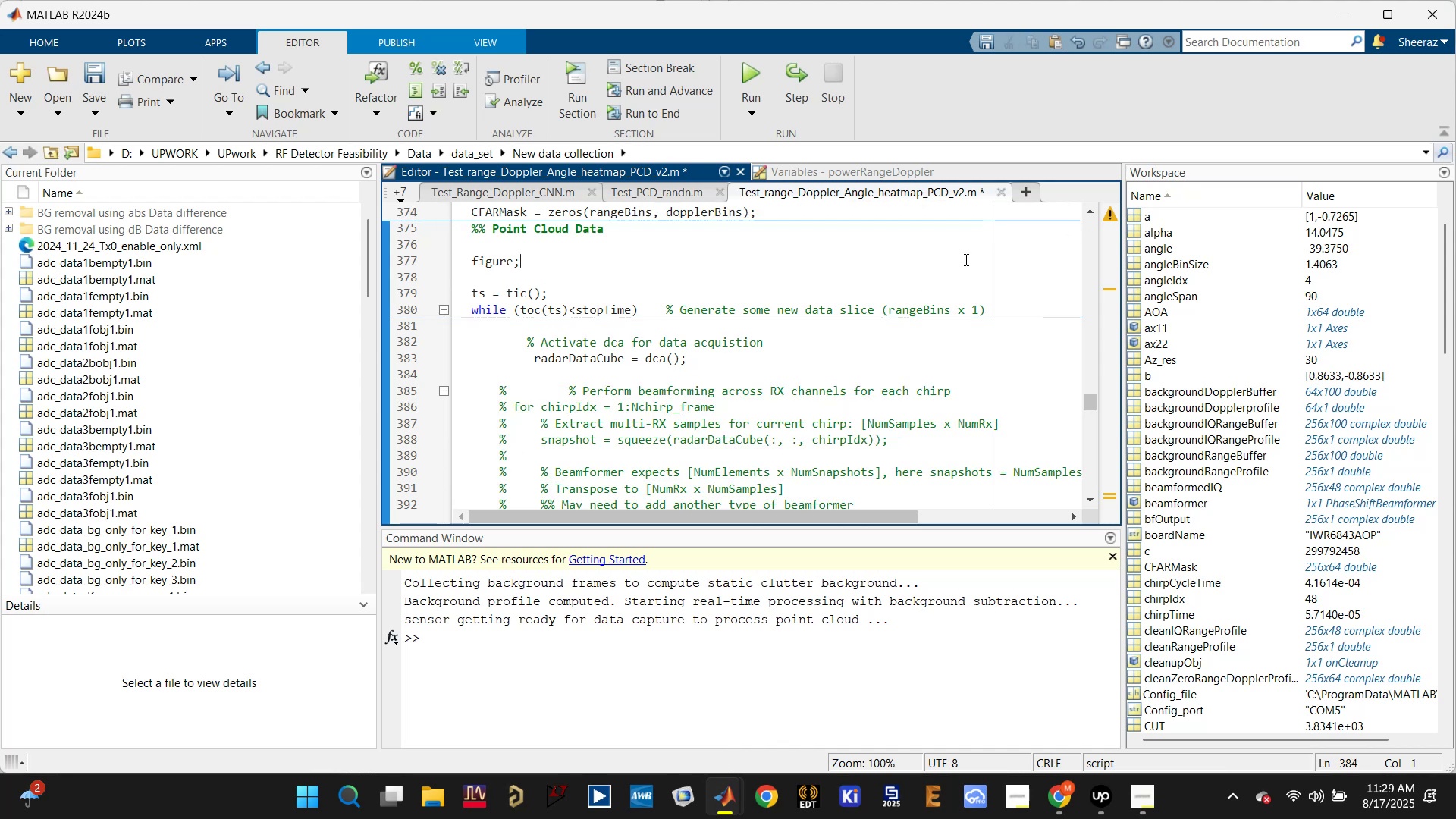 
key(Control+S)
 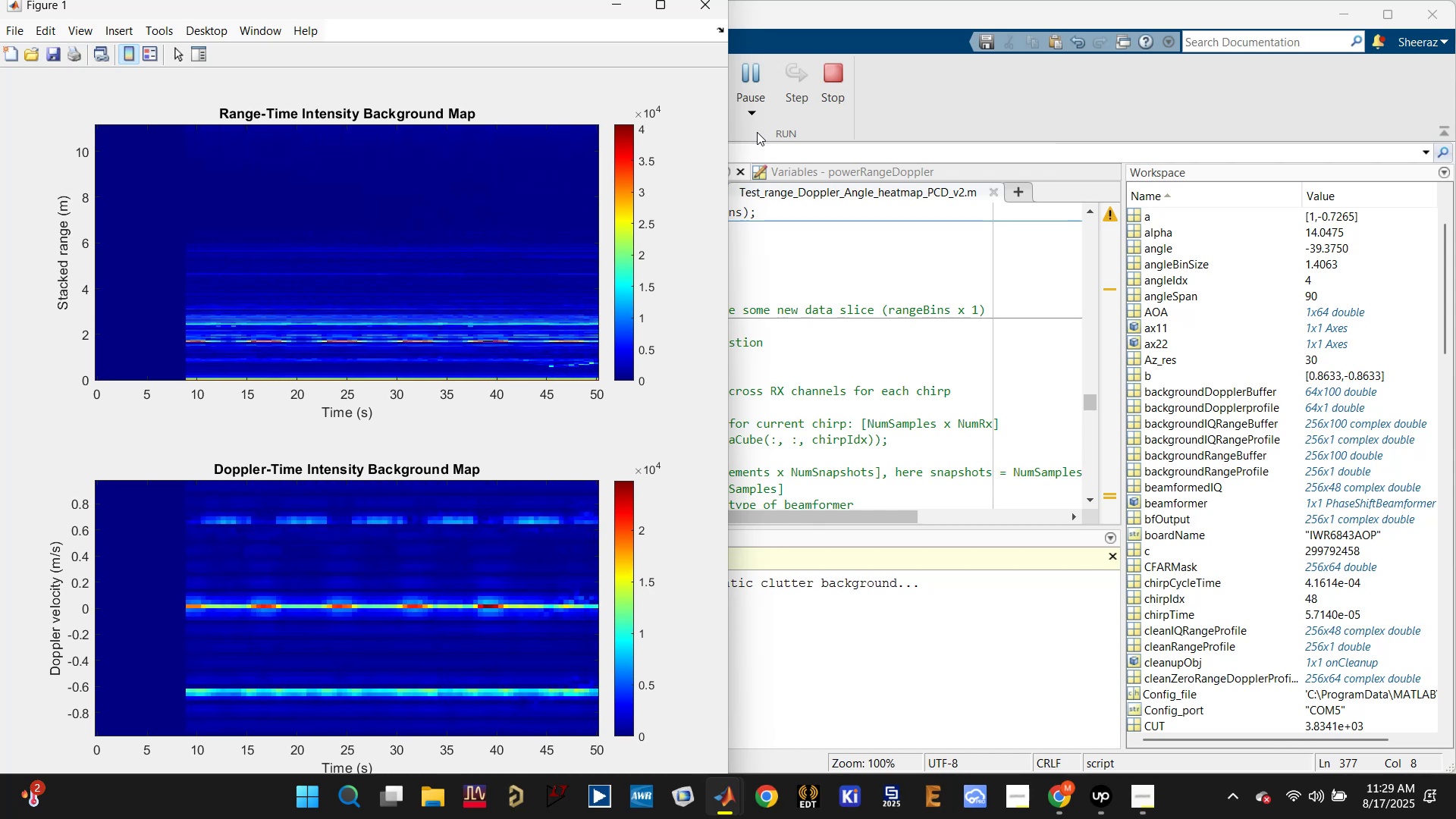 
wait(28.59)
 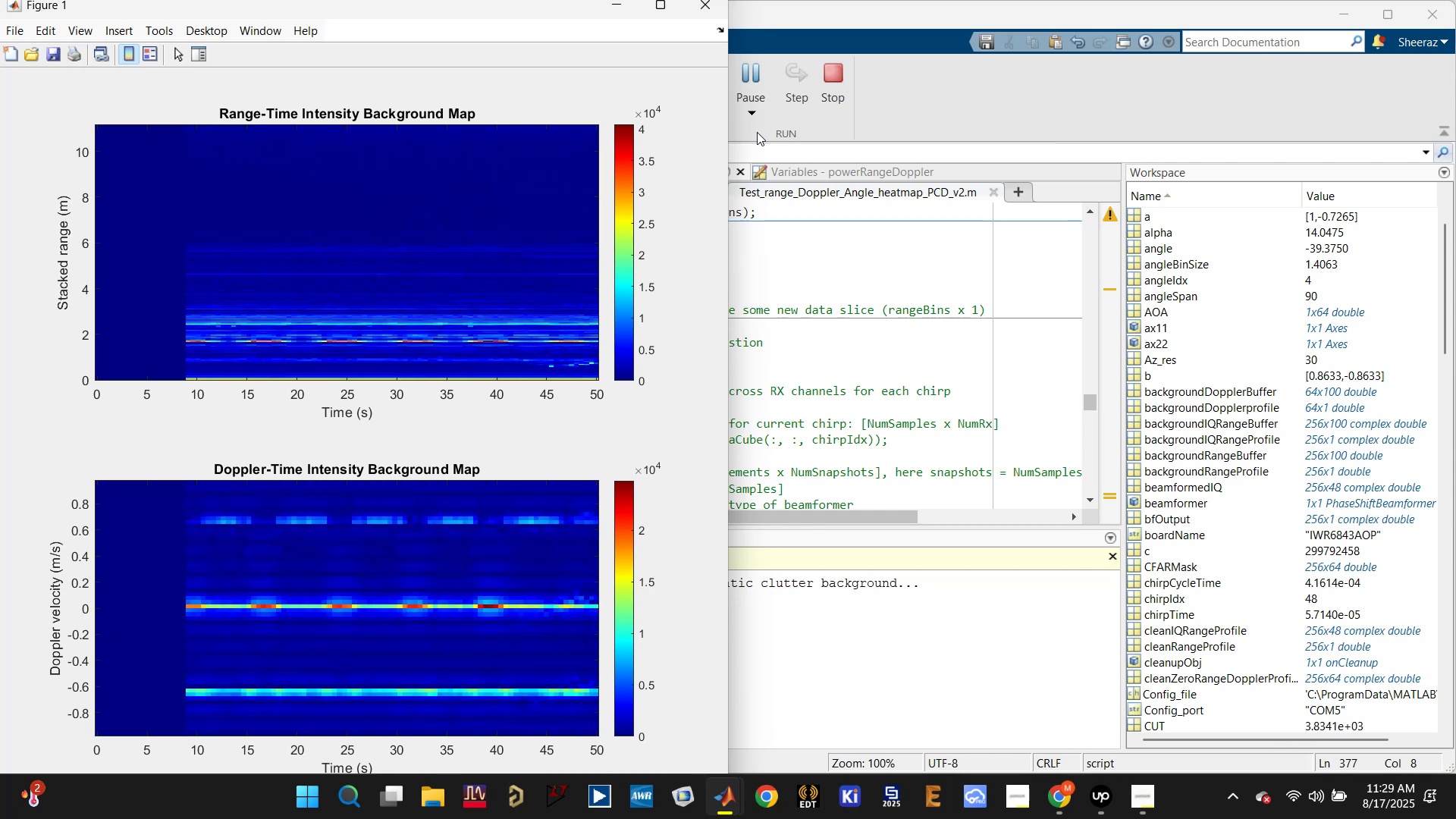 
key(Enter)
 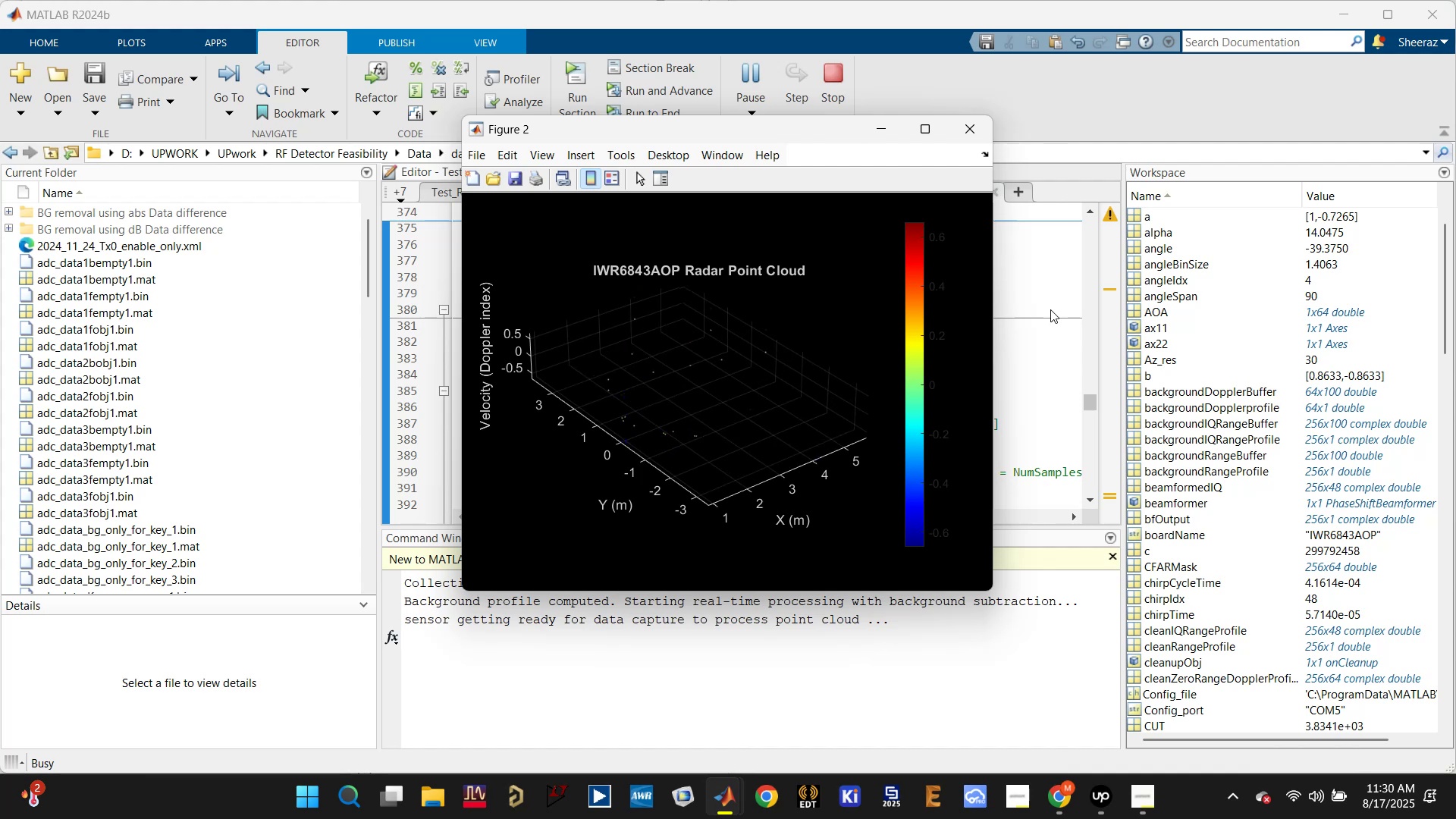 
wait(17.47)
 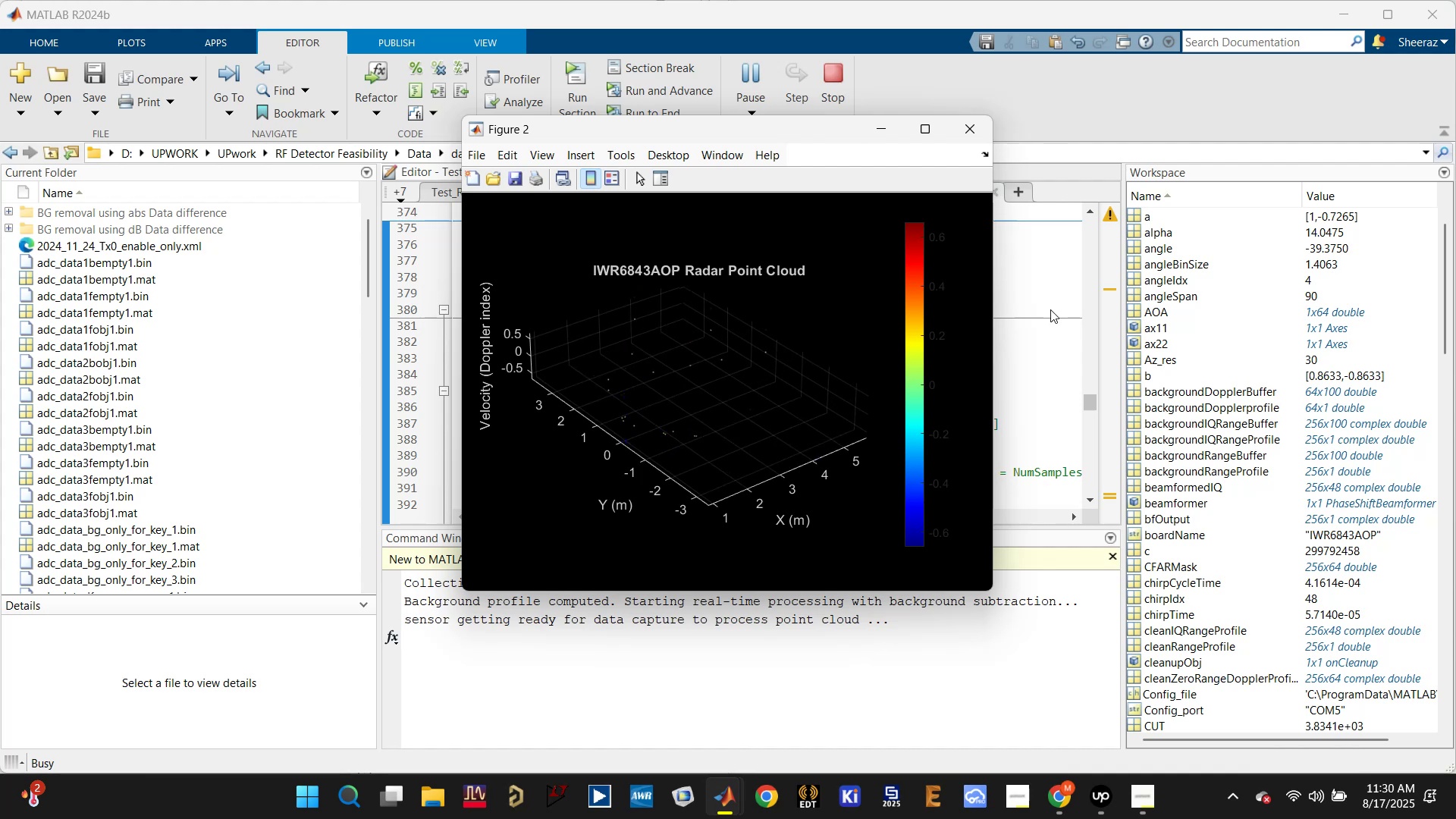 
left_click([950, 690])
 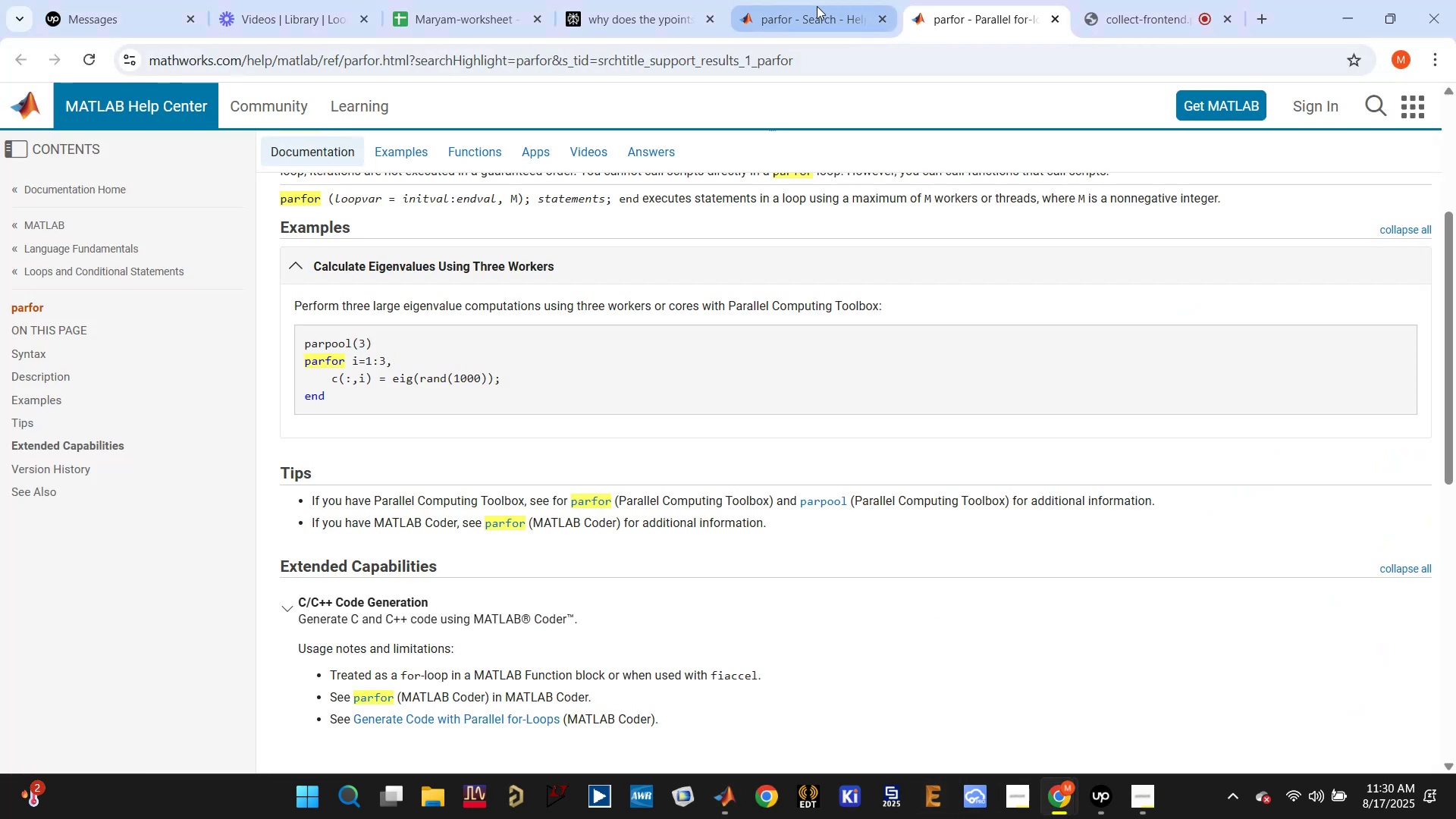 
left_click([626, 0])
 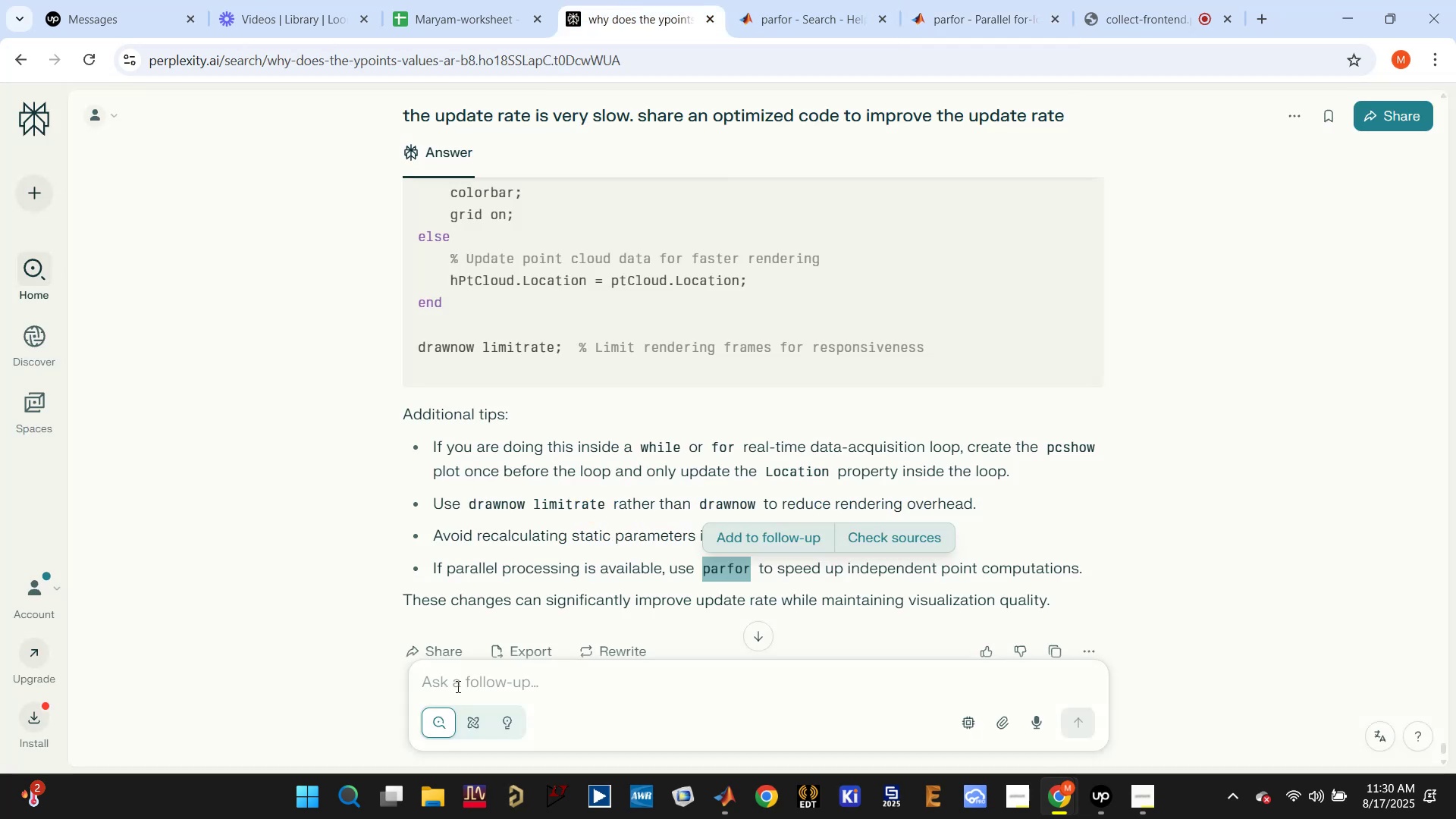 
left_click([488, 691])
 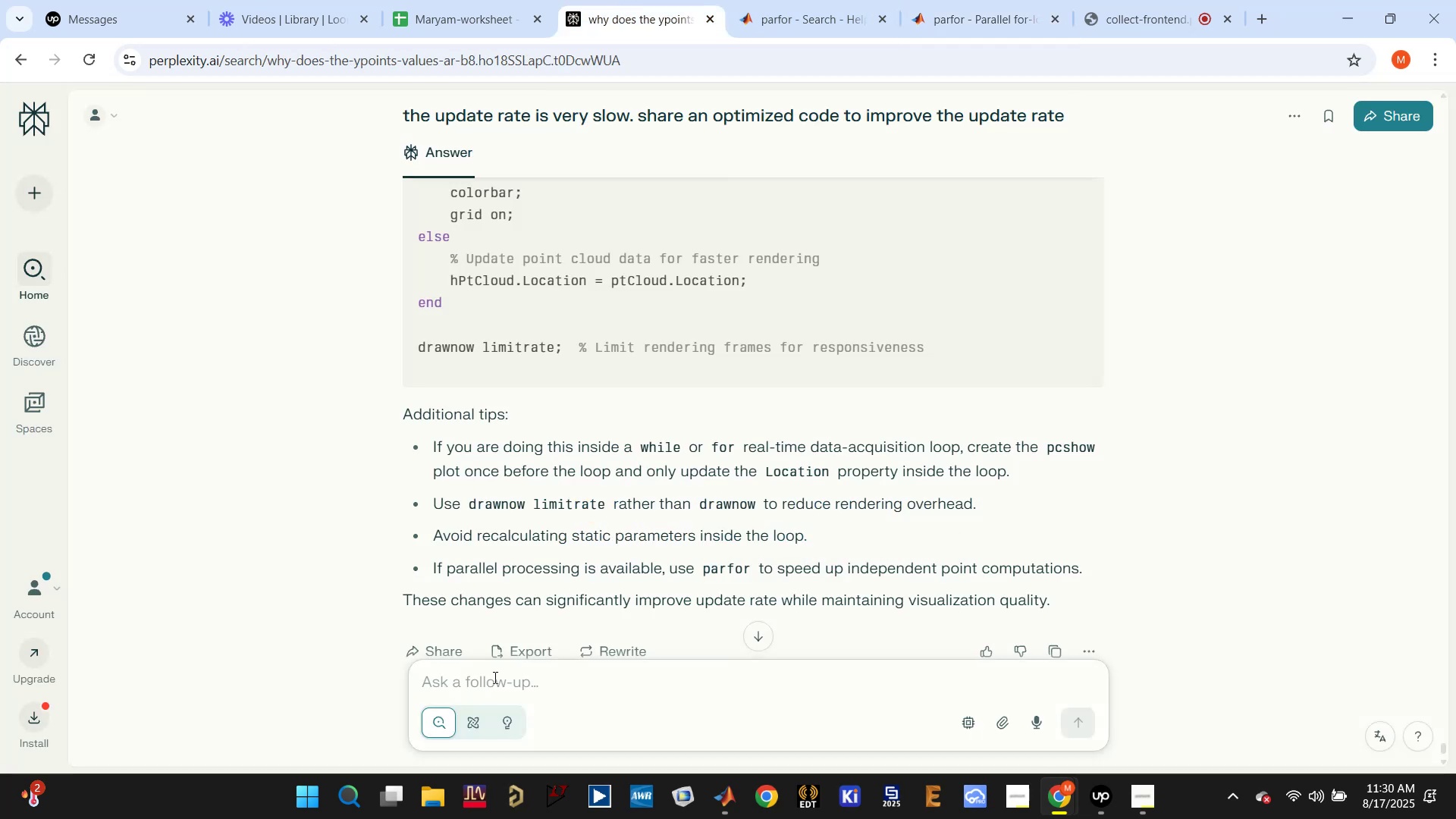 
type(point cloud data axes)
 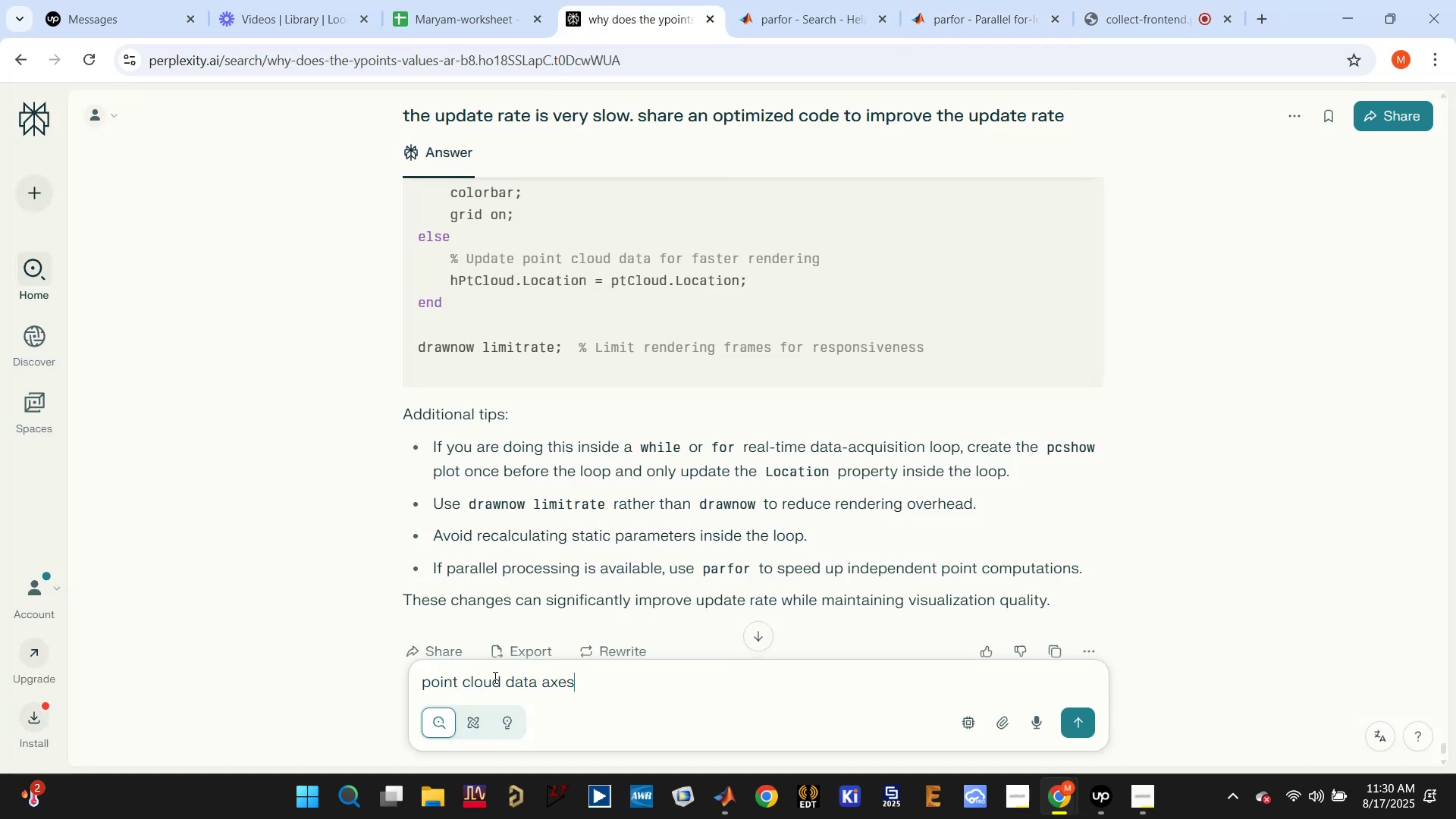 
key(Enter)
 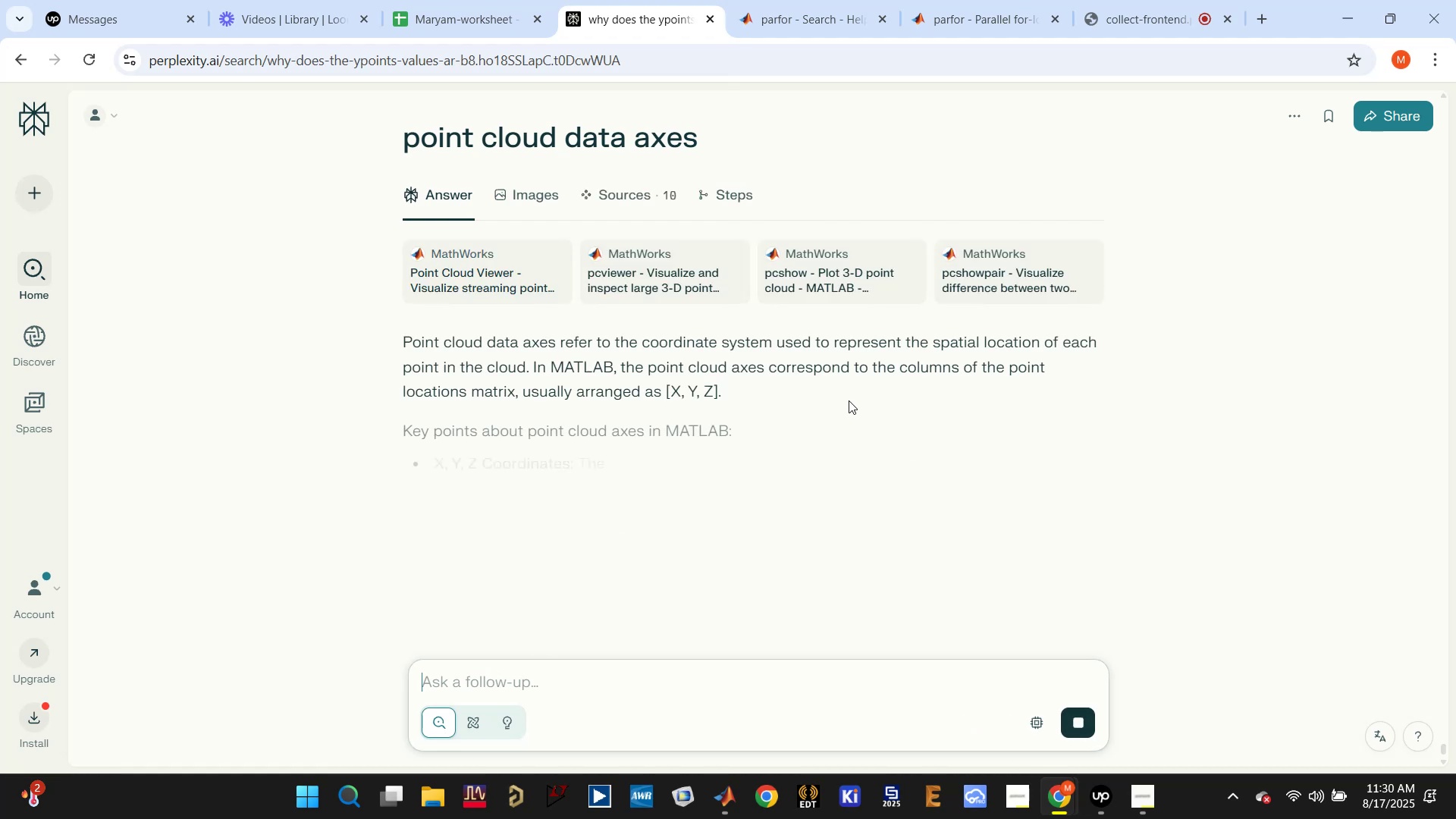 
wait(6.99)
 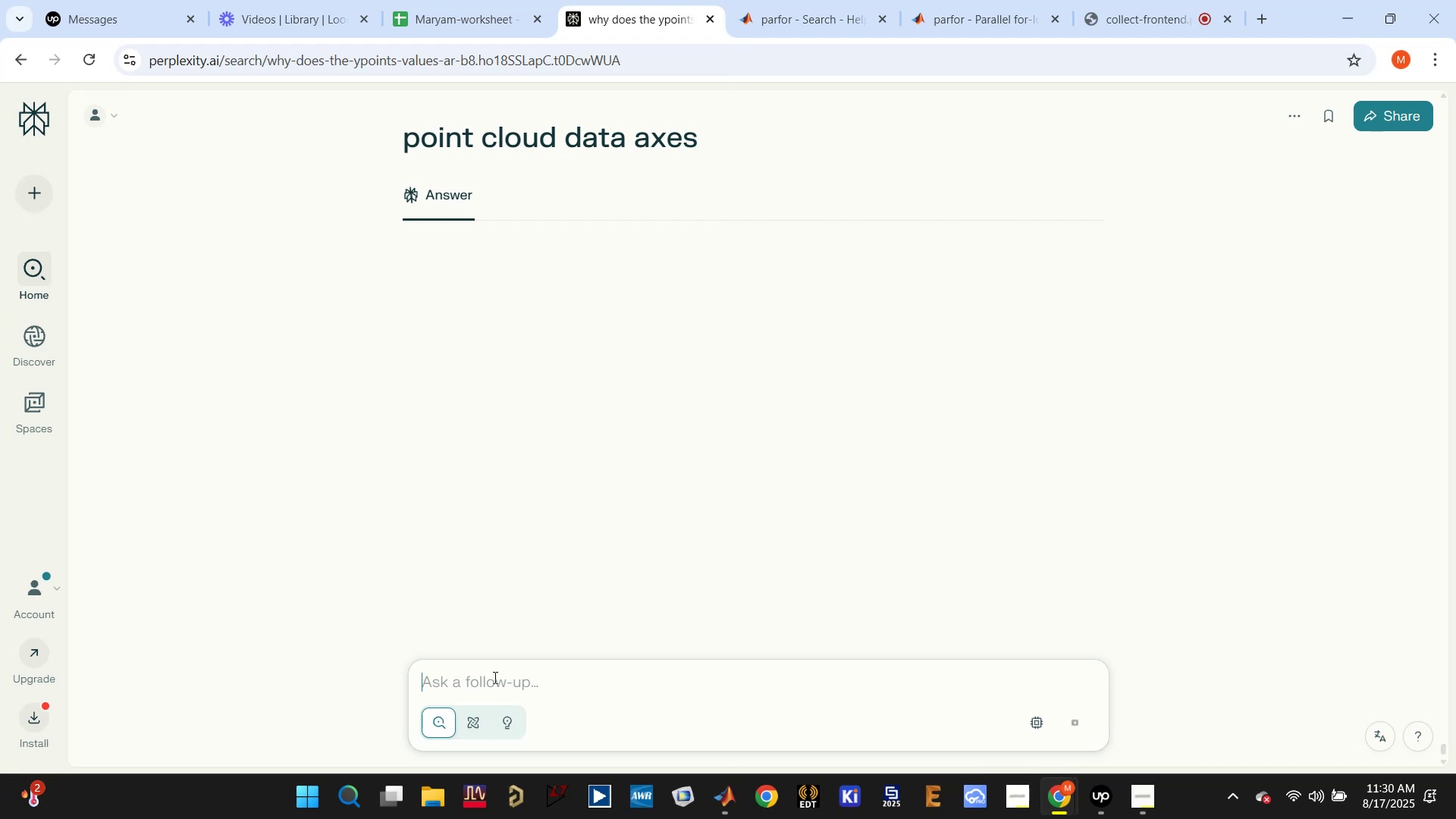 
scroll: coordinate [800, 450], scroll_direction: down, amount: 5.0
 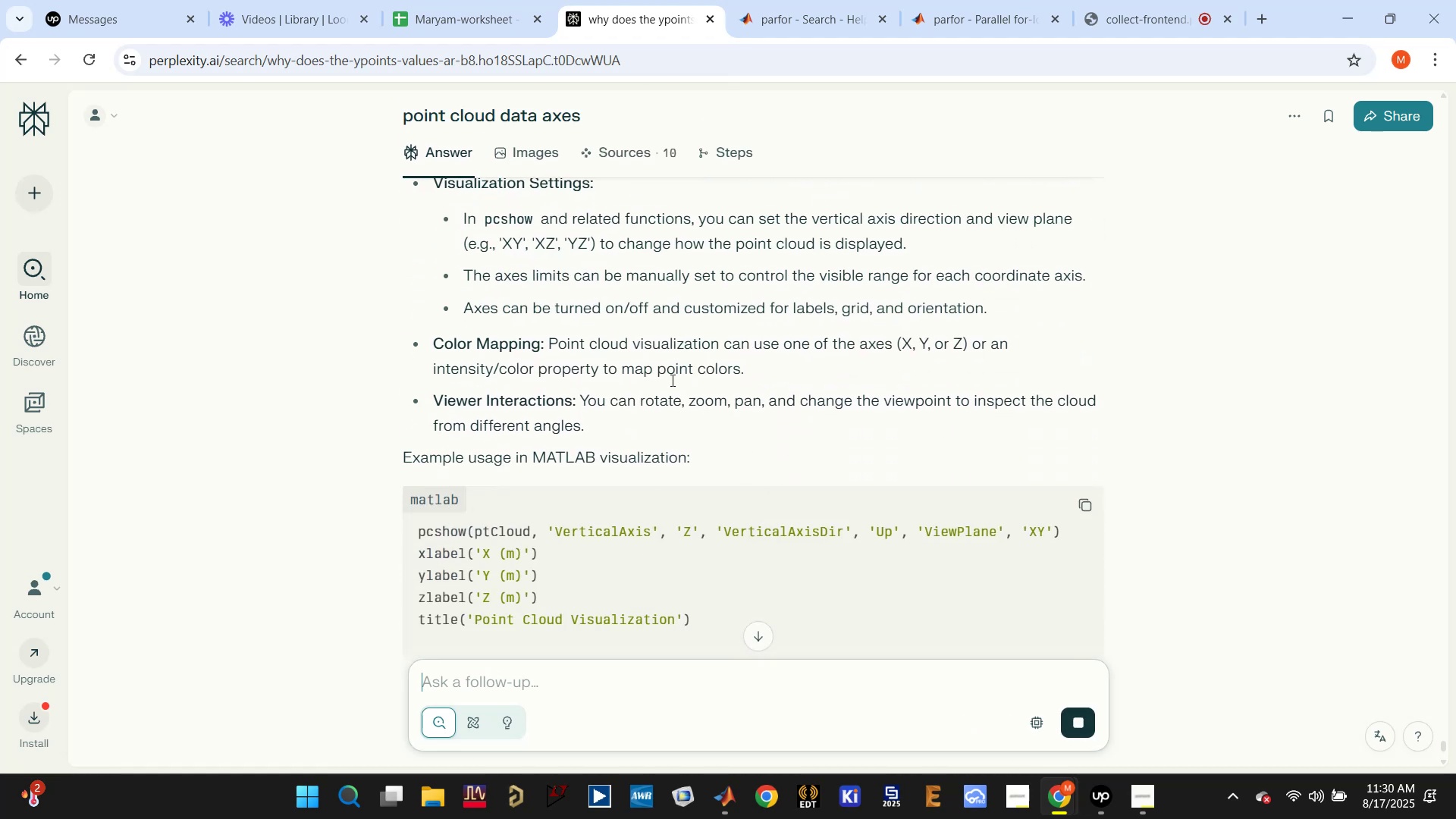 
scroll: coordinate [595, 453], scroll_direction: up, amount: 5.0
 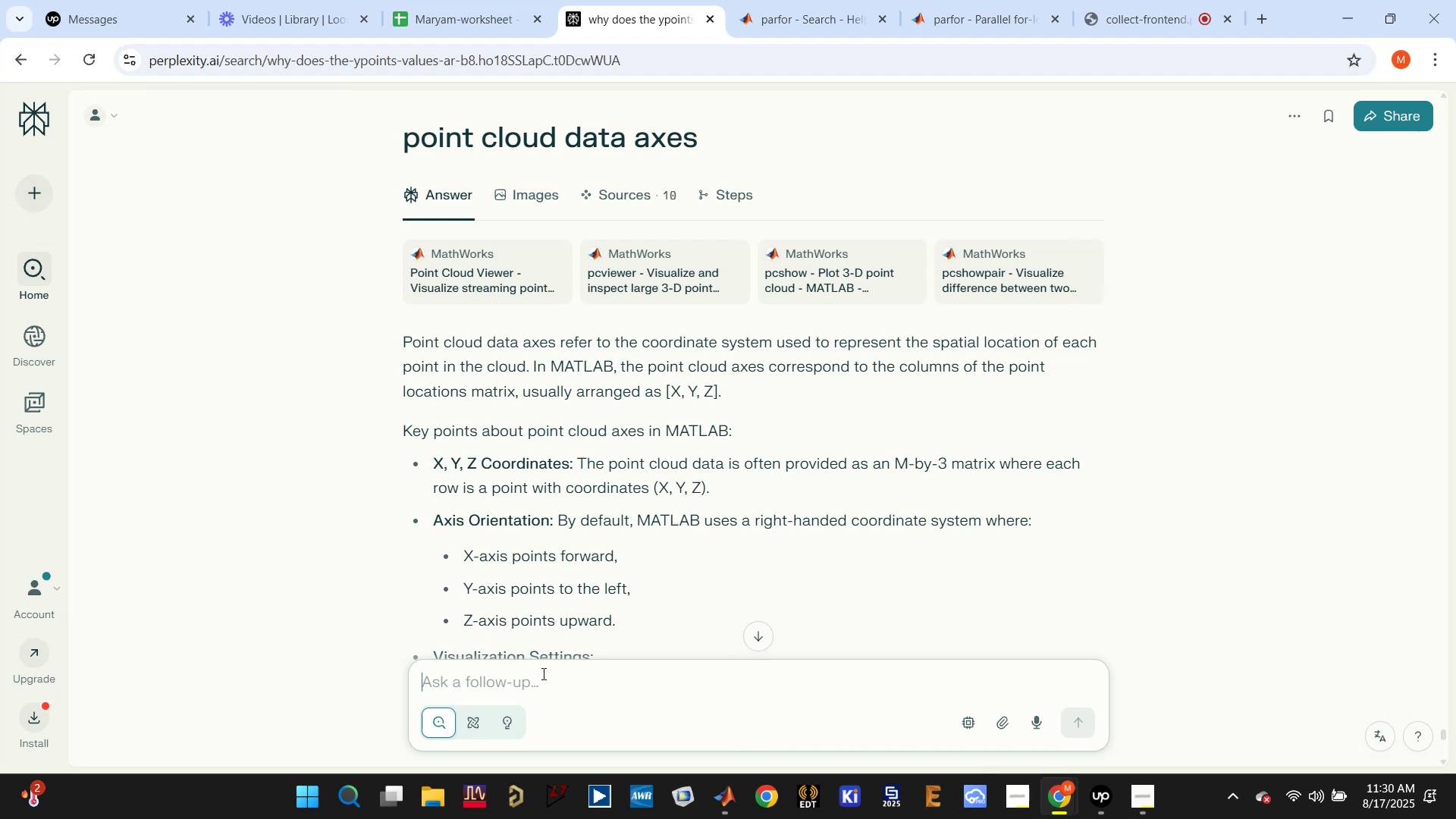 
left_click([540, 678])
 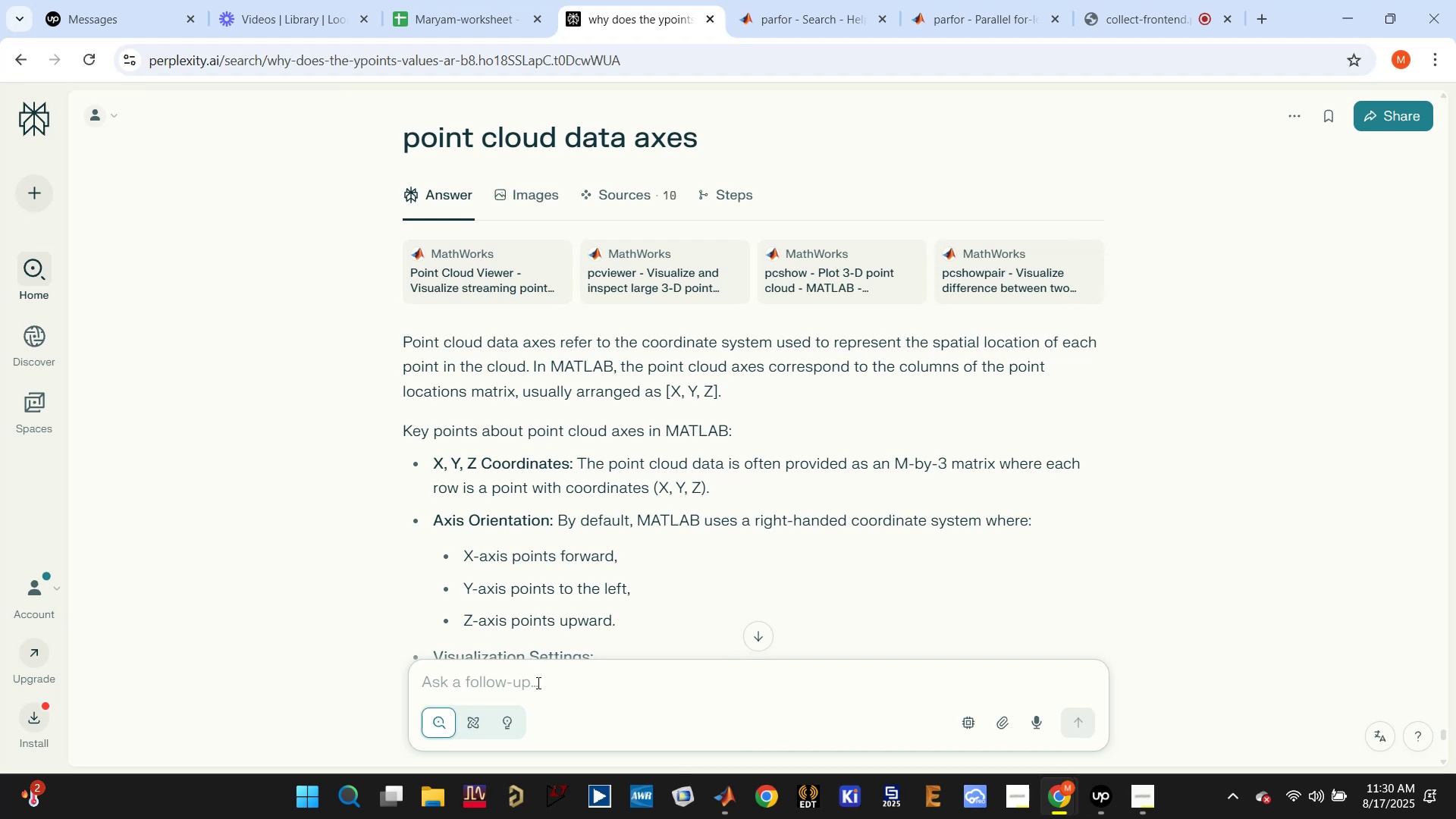 
type(p)
key(Backspace)
key(Backspace)
type(IWR6843AOp TI w)
key(Backspace)
type(mmwave radar point cloud data ploot)
key(Backspace)
key(Backspace)
type(t)
 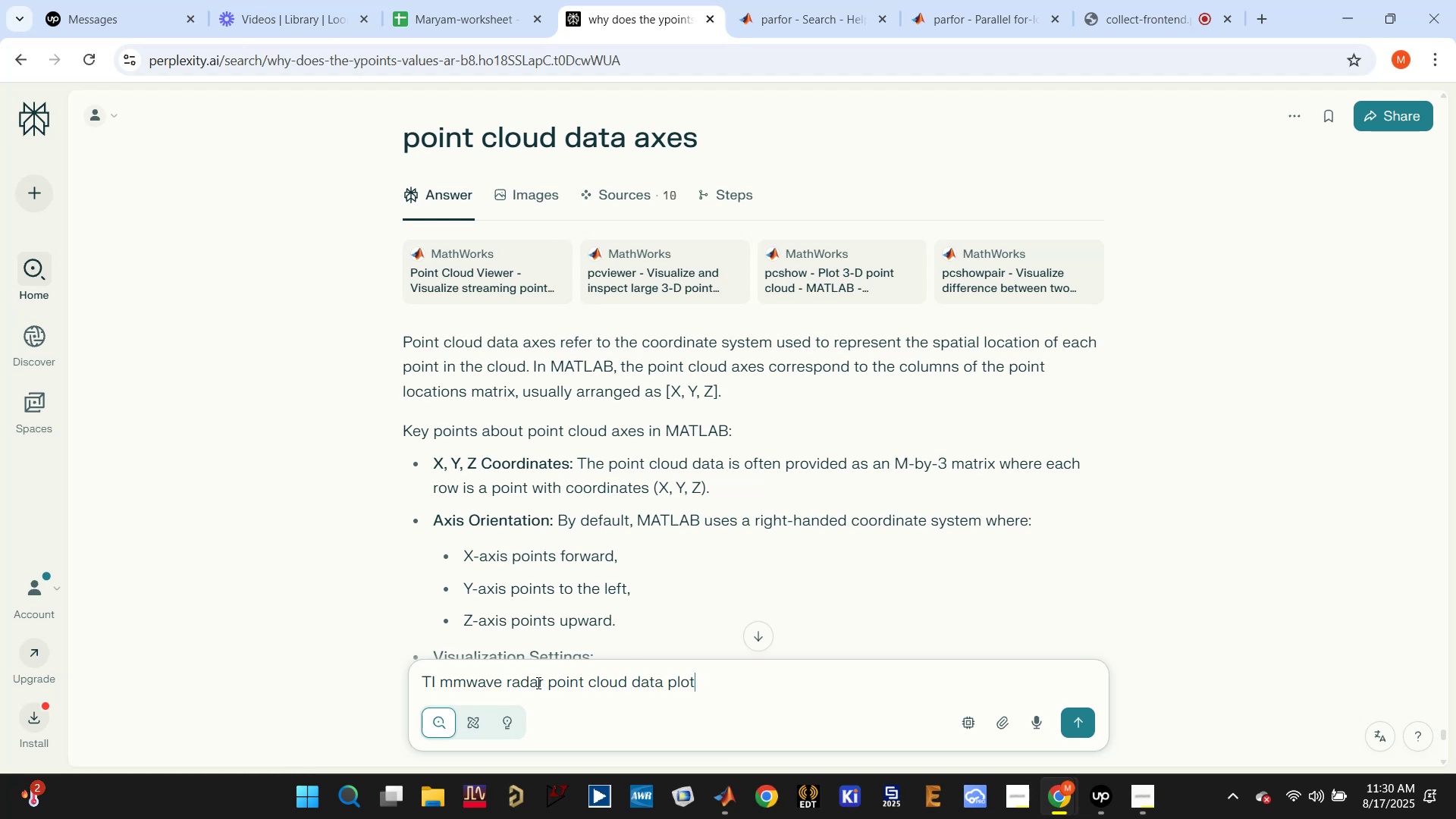 
 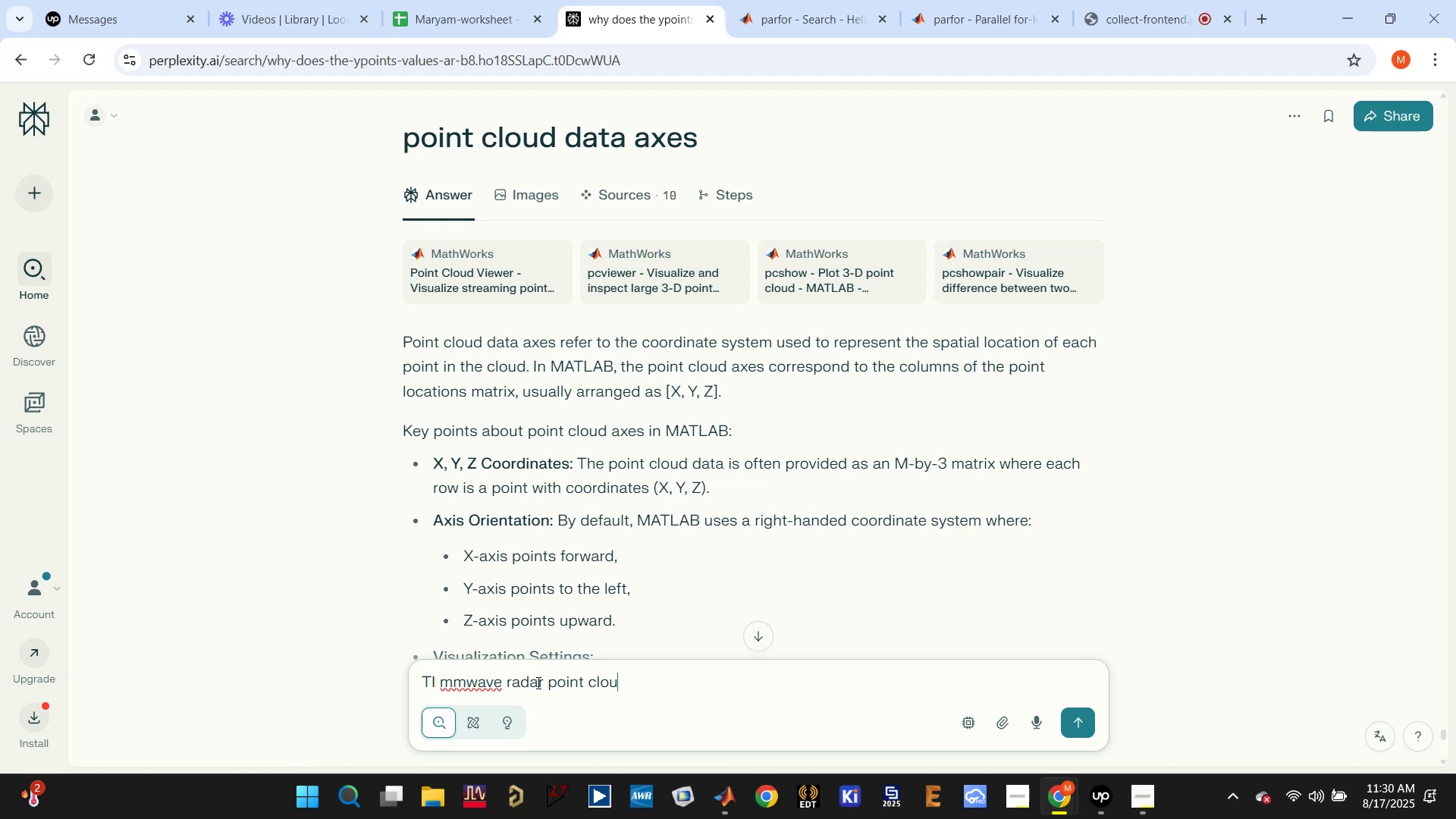 
key(Enter)
 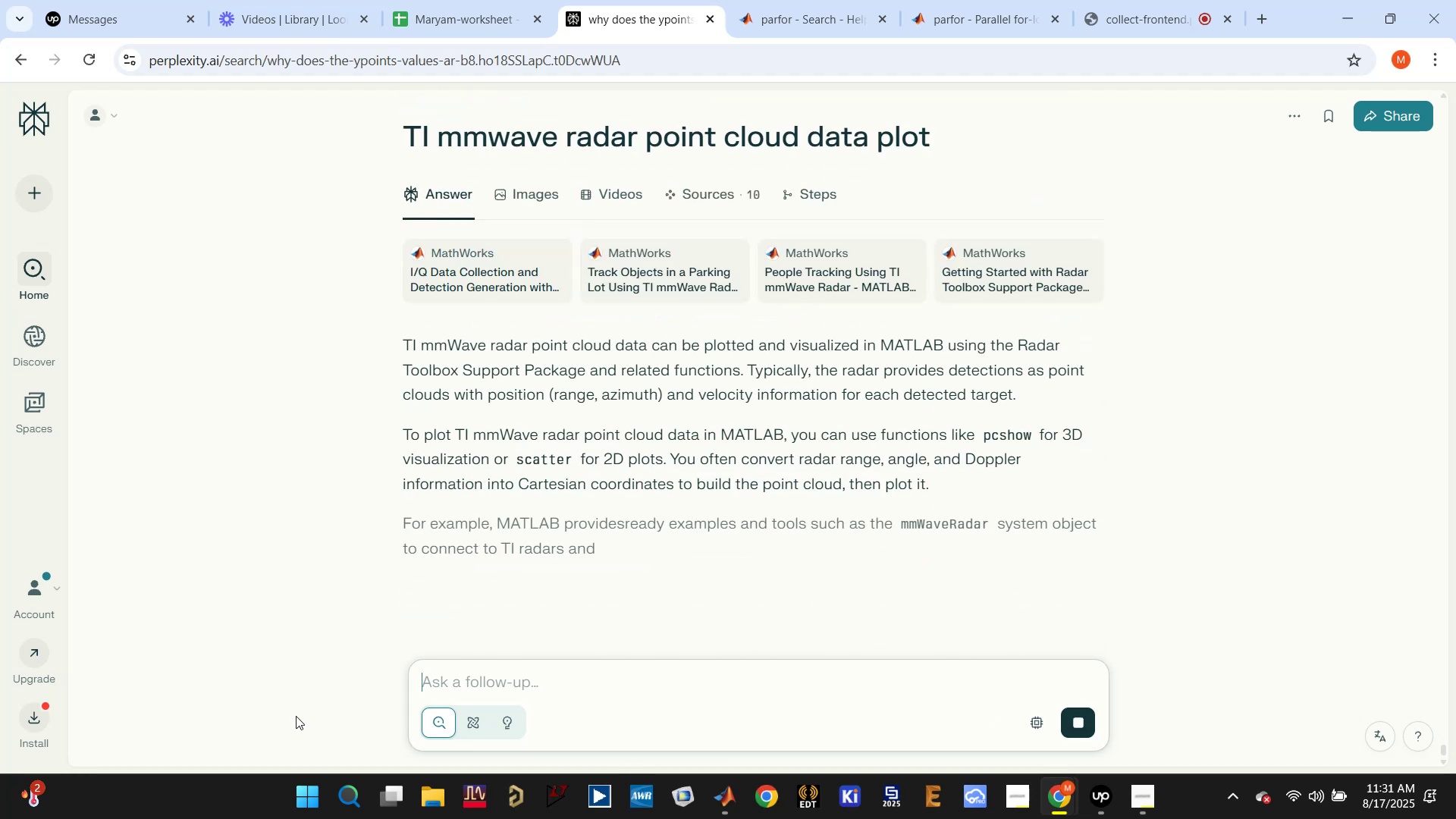 
wait(7.82)
 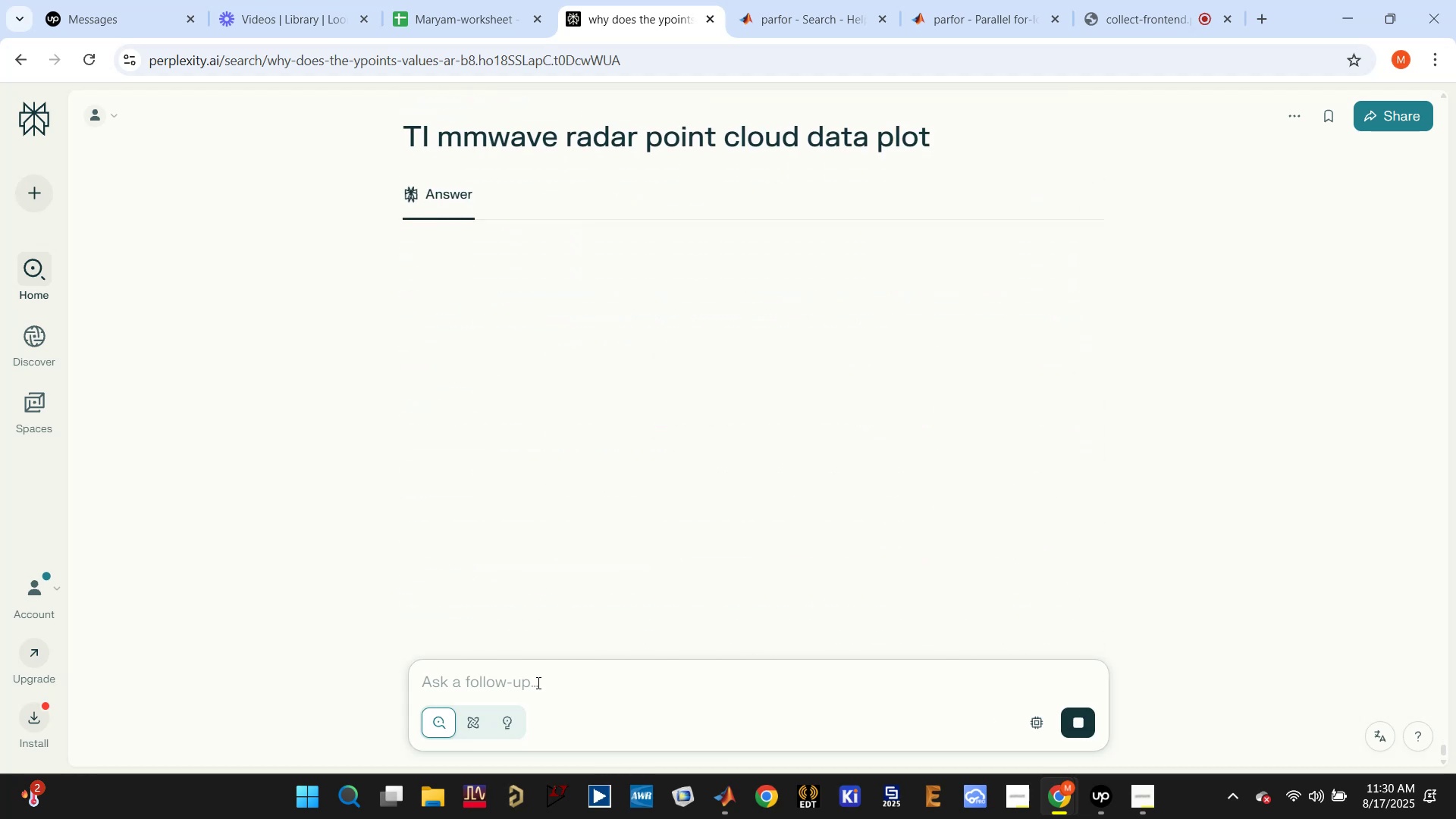 
scroll: coordinate [658, 485], scroll_direction: down, amount: 7.0
 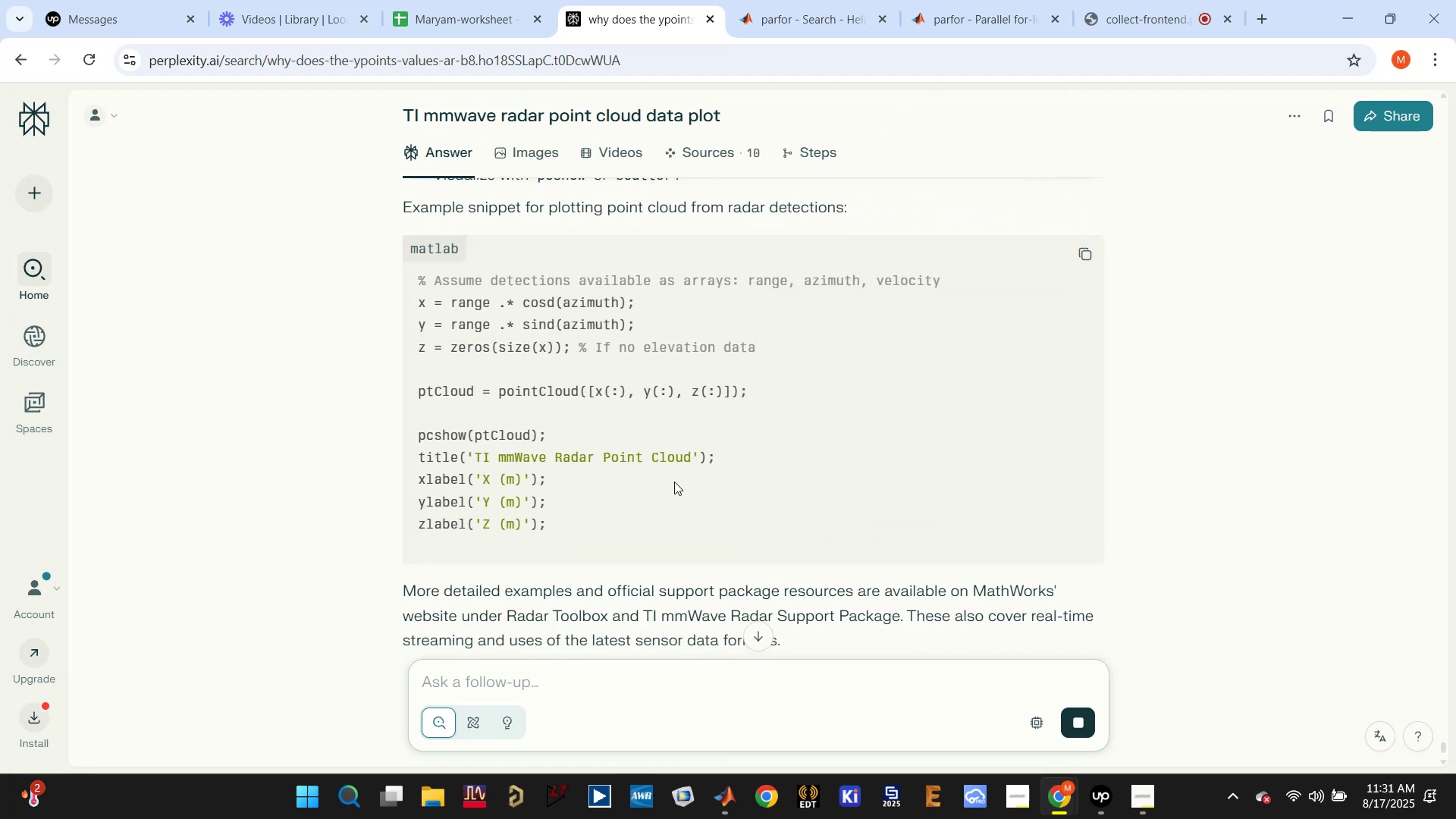 
scroll: coordinate [784, 326], scroll_direction: up, amount: 61.0
 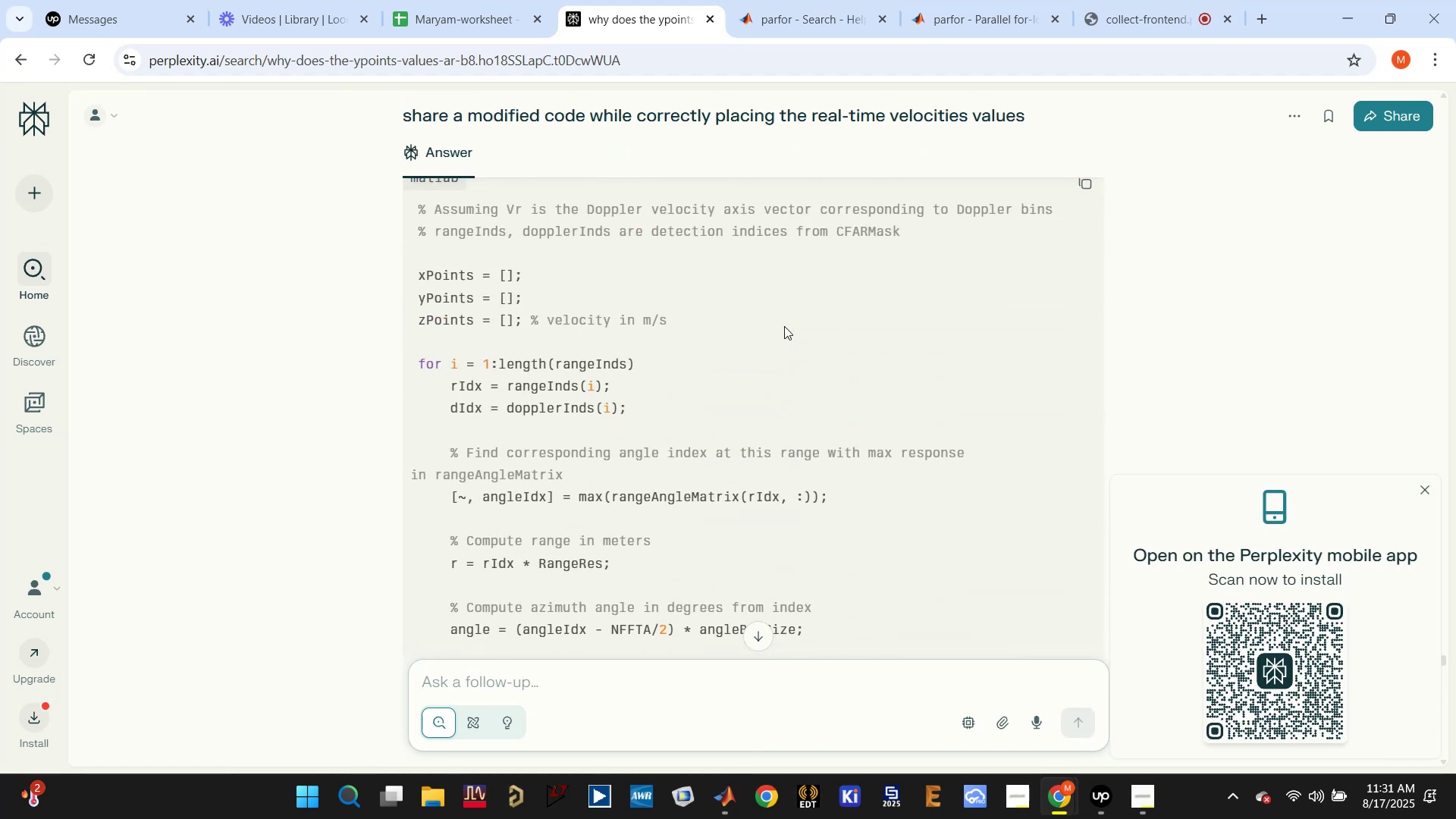 
scroll: coordinate [670, 286], scroll_direction: down, amount: 52.0
 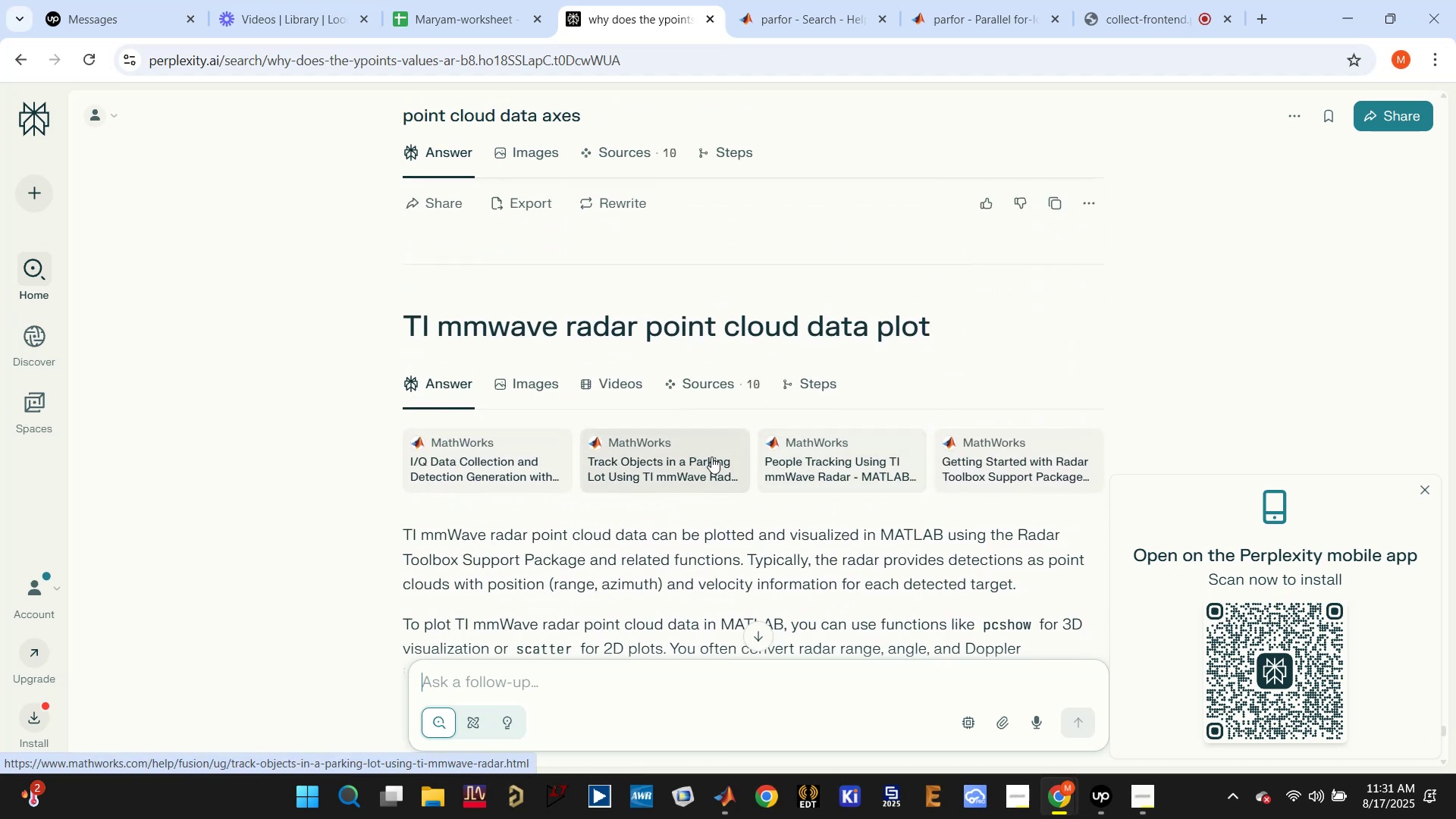 
wait(5.43)
 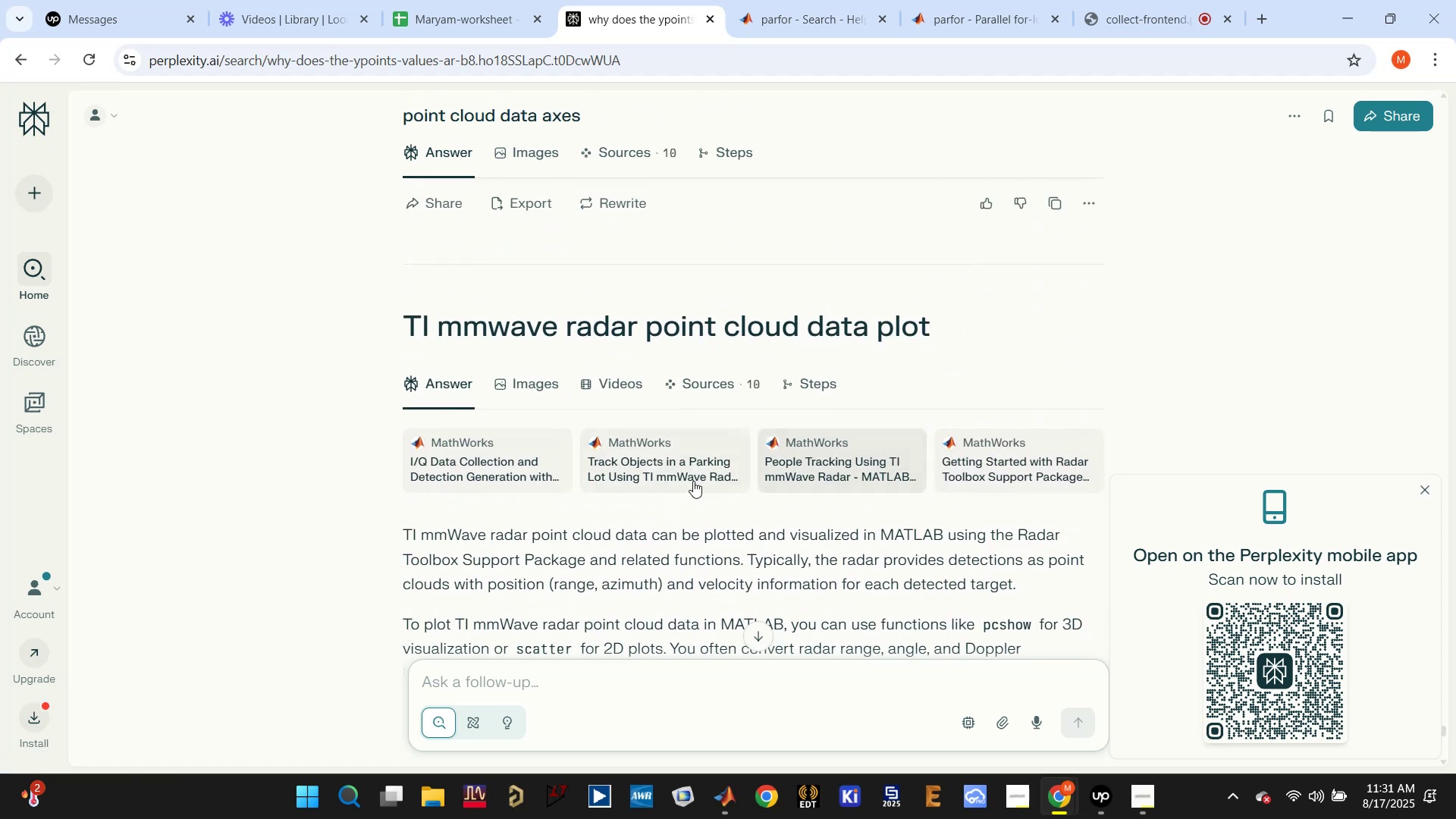 
right_click([820, 462])
 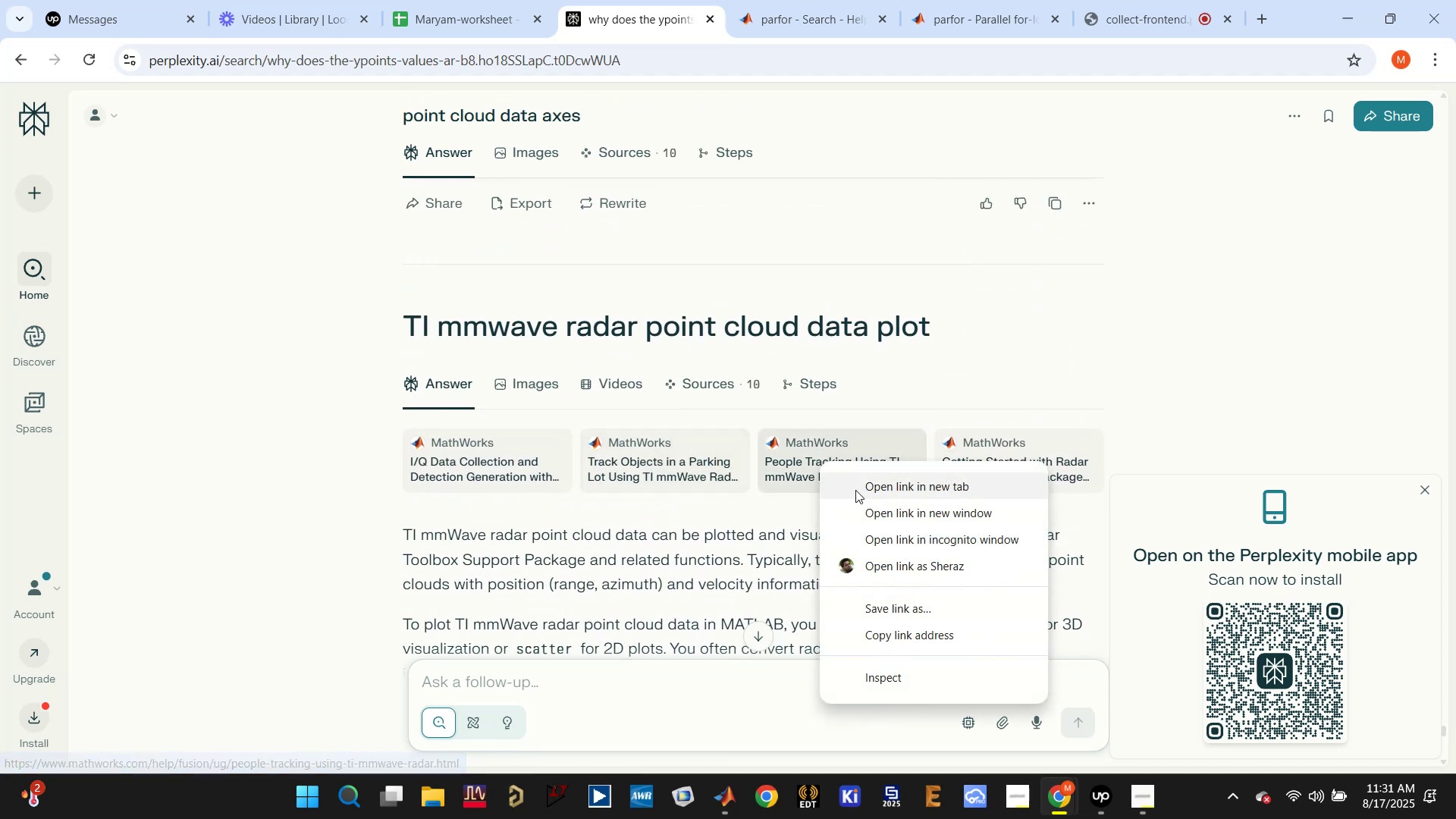 
left_click([864, 487])
 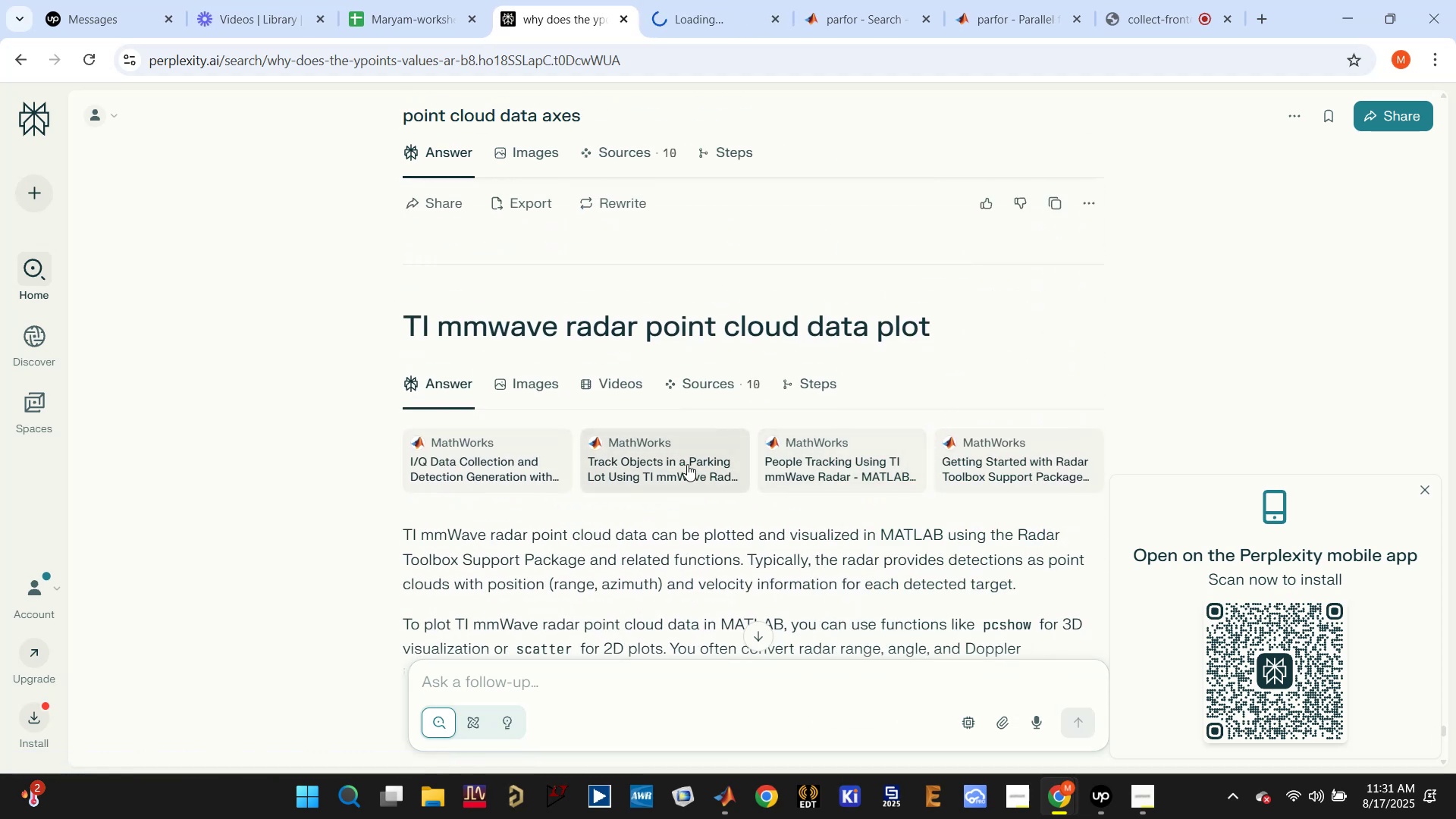 
right_click([685, 463])
 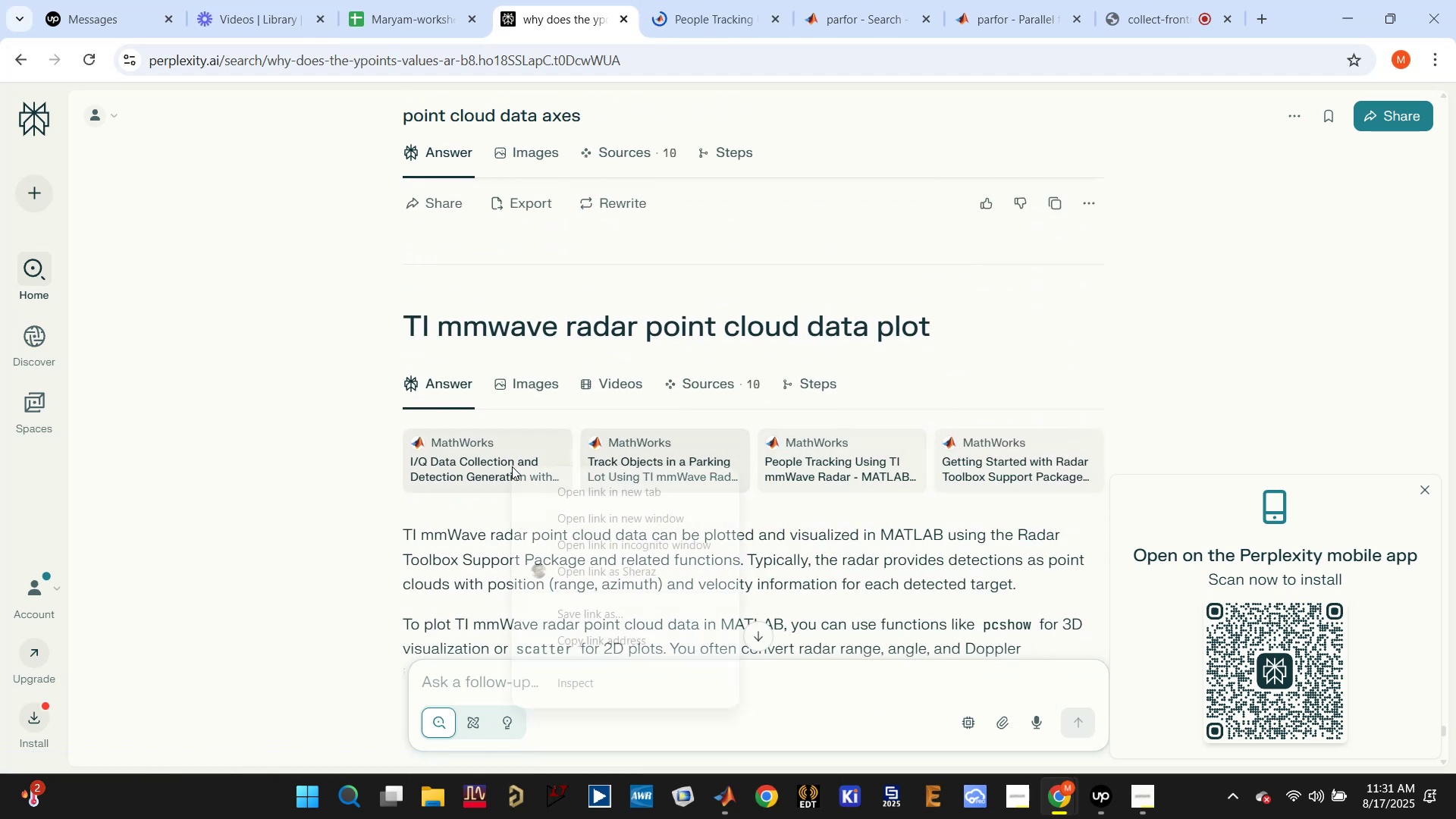 
left_click([555, 479])
 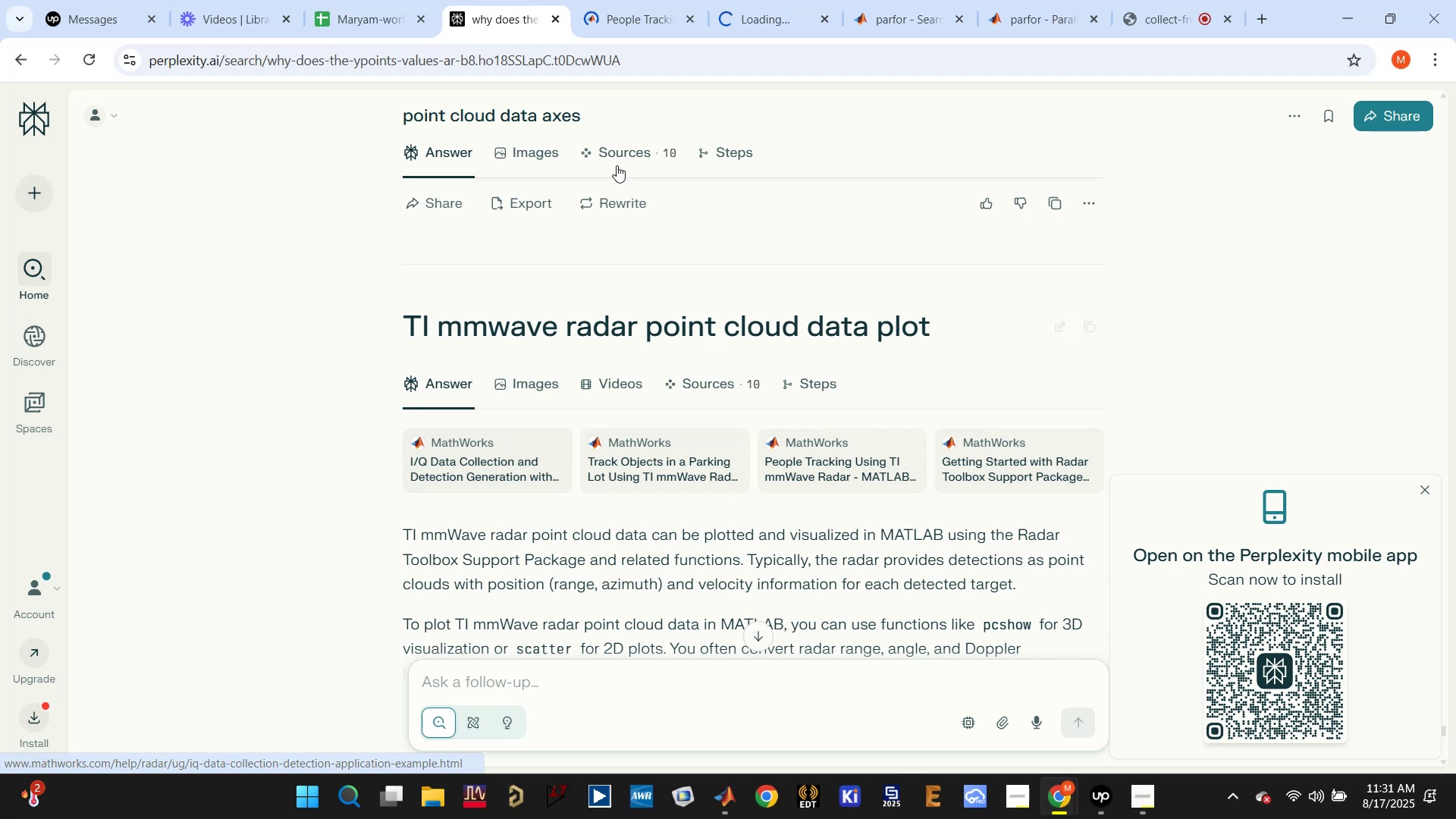 
left_click_drag(start_coordinate=[644, 31], to_coordinate=[644, 22])
 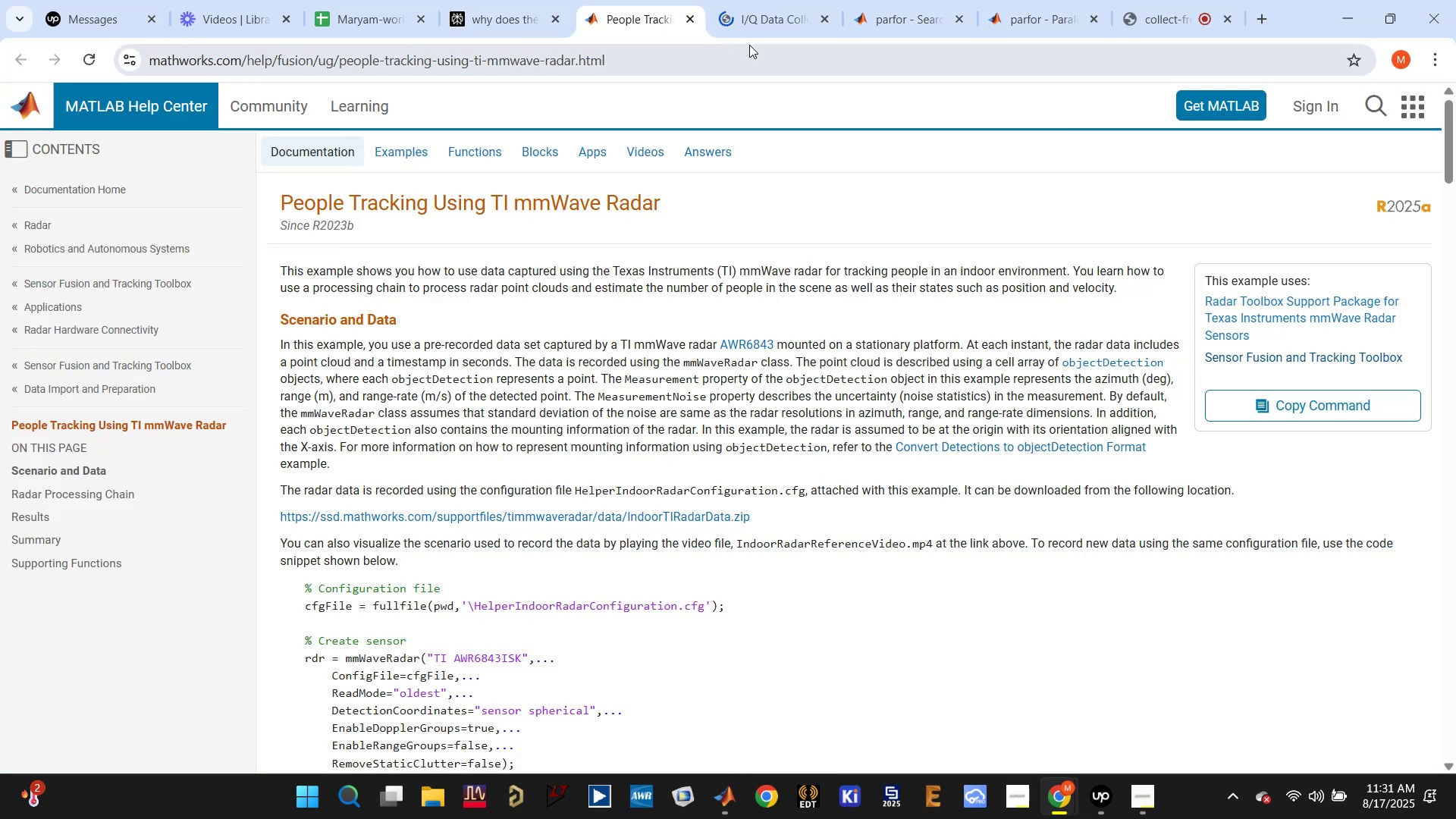 
wait(8.68)
 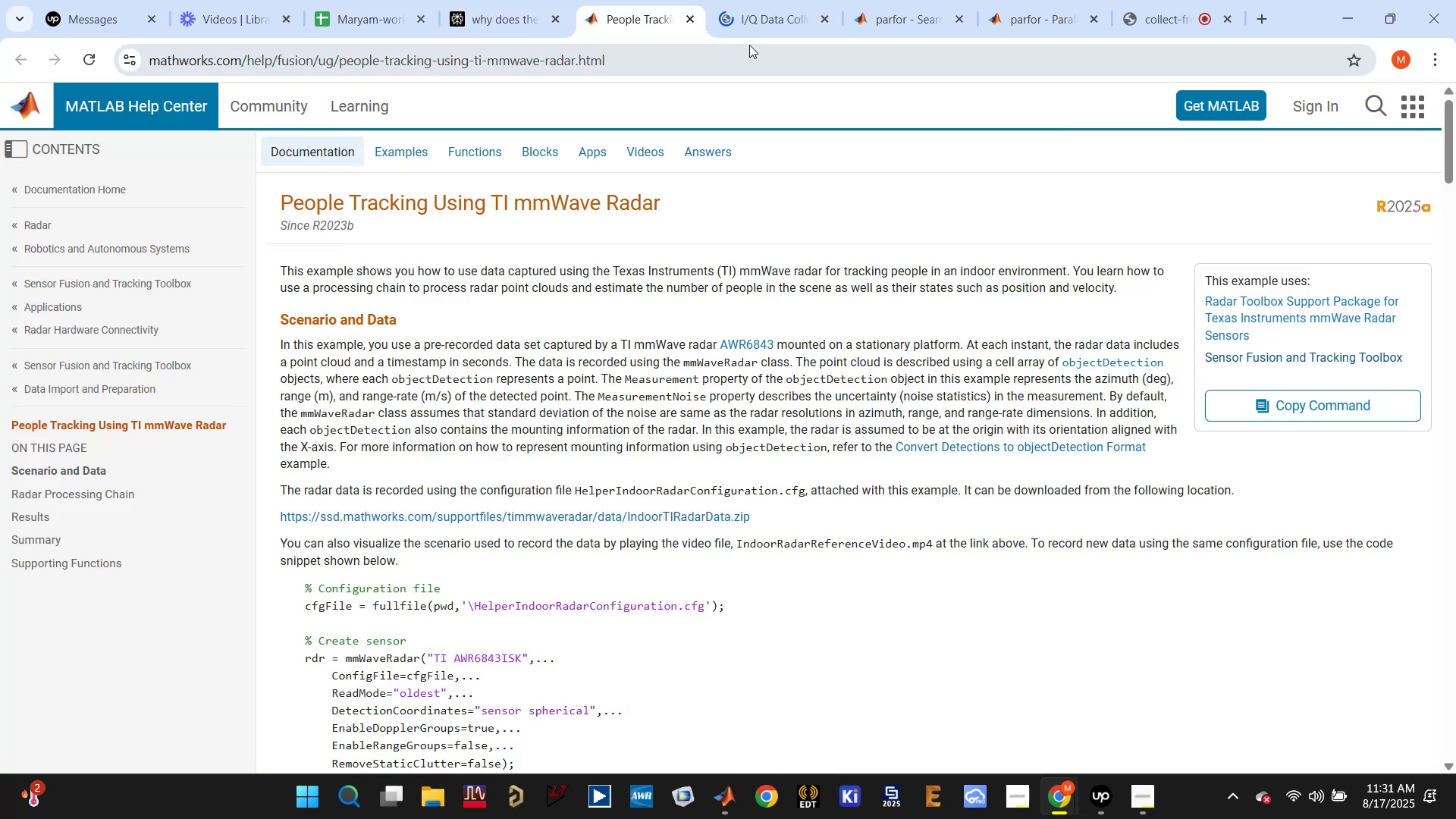 
scroll: coordinate [639, 193], scroll_direction: down, amount: 5.0
 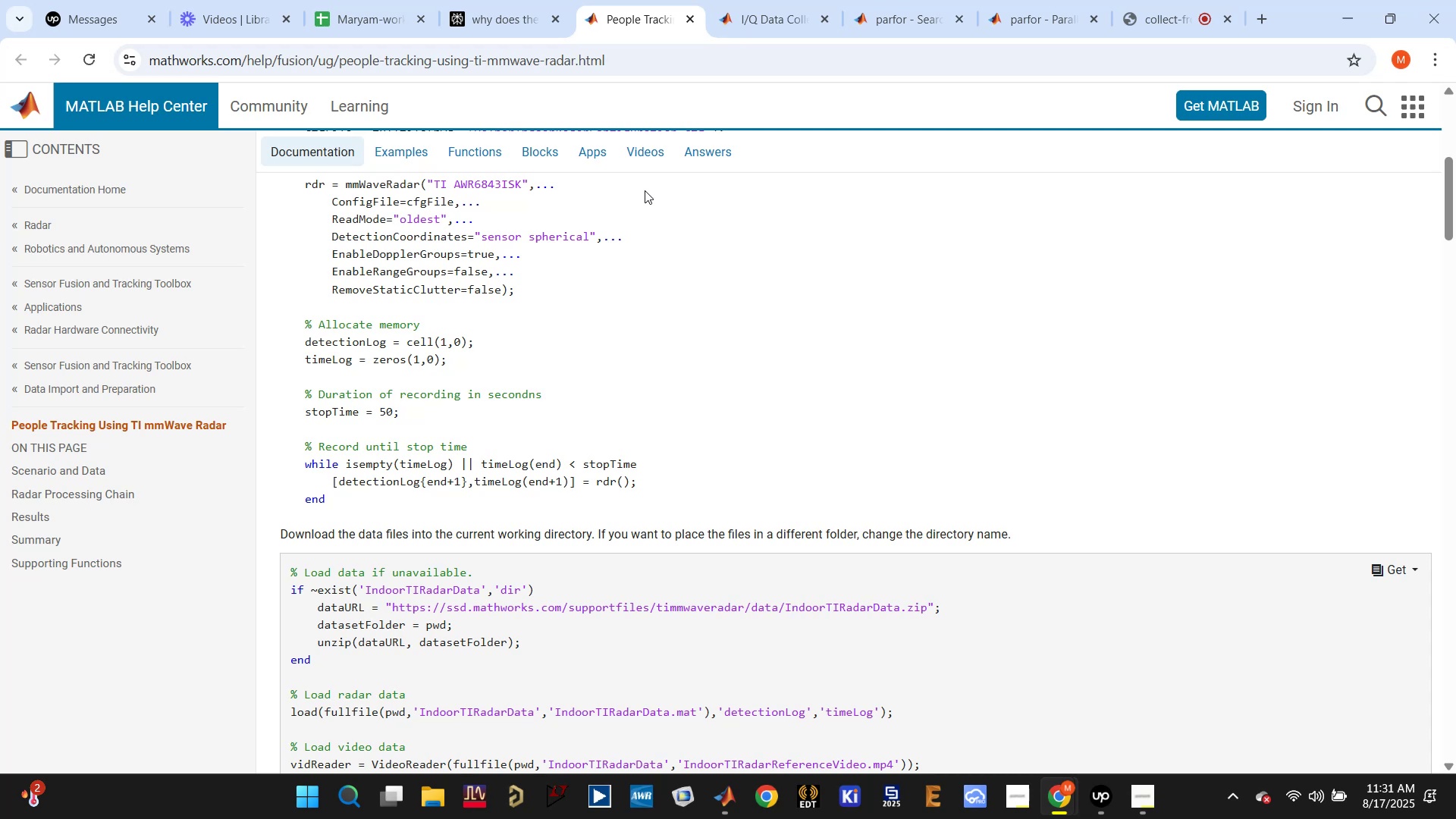 
scroll: coordinate [645, 190], scroll_direction: up, amount: 4.0
 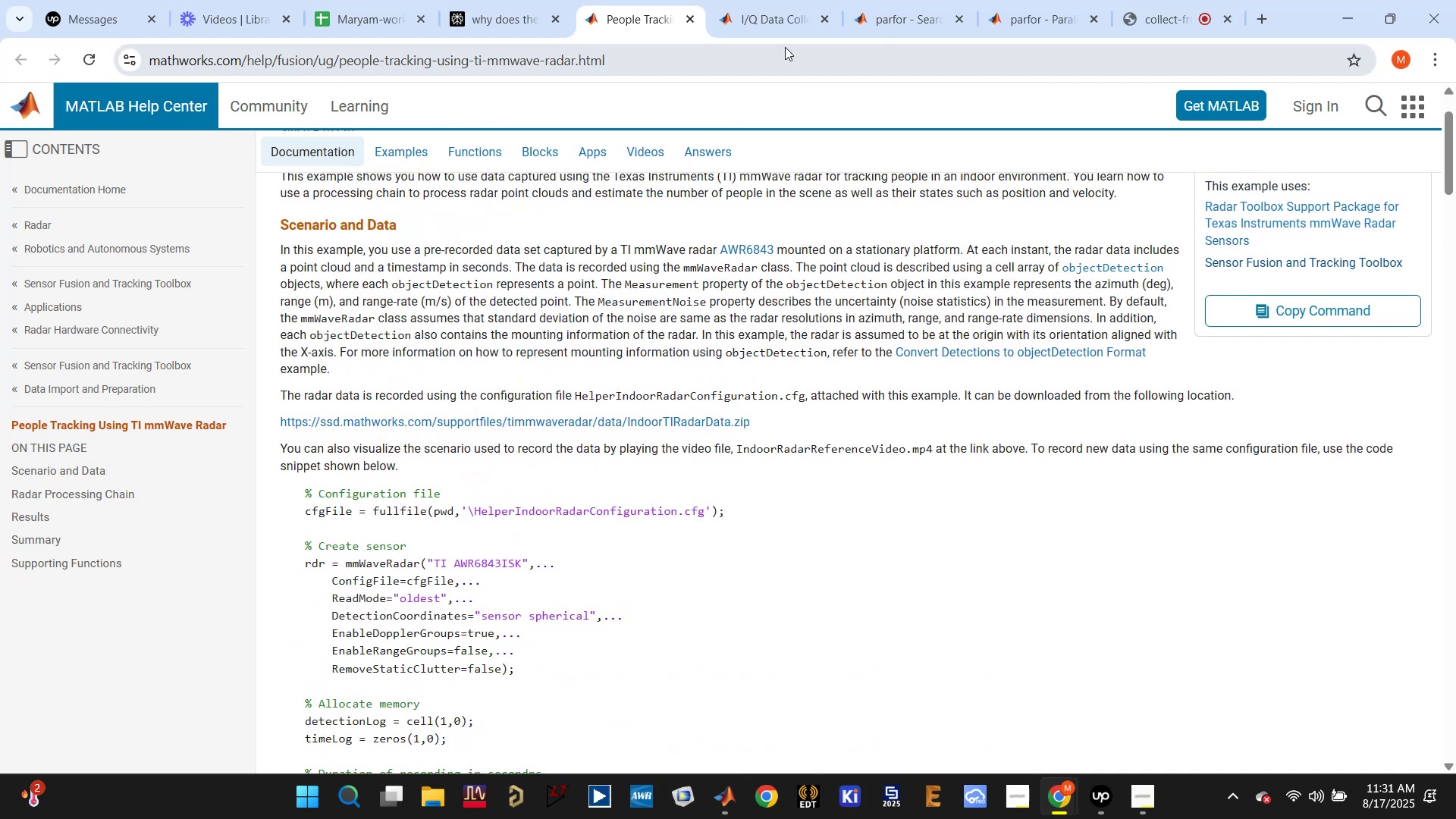 
mouse_move([745, 34])
 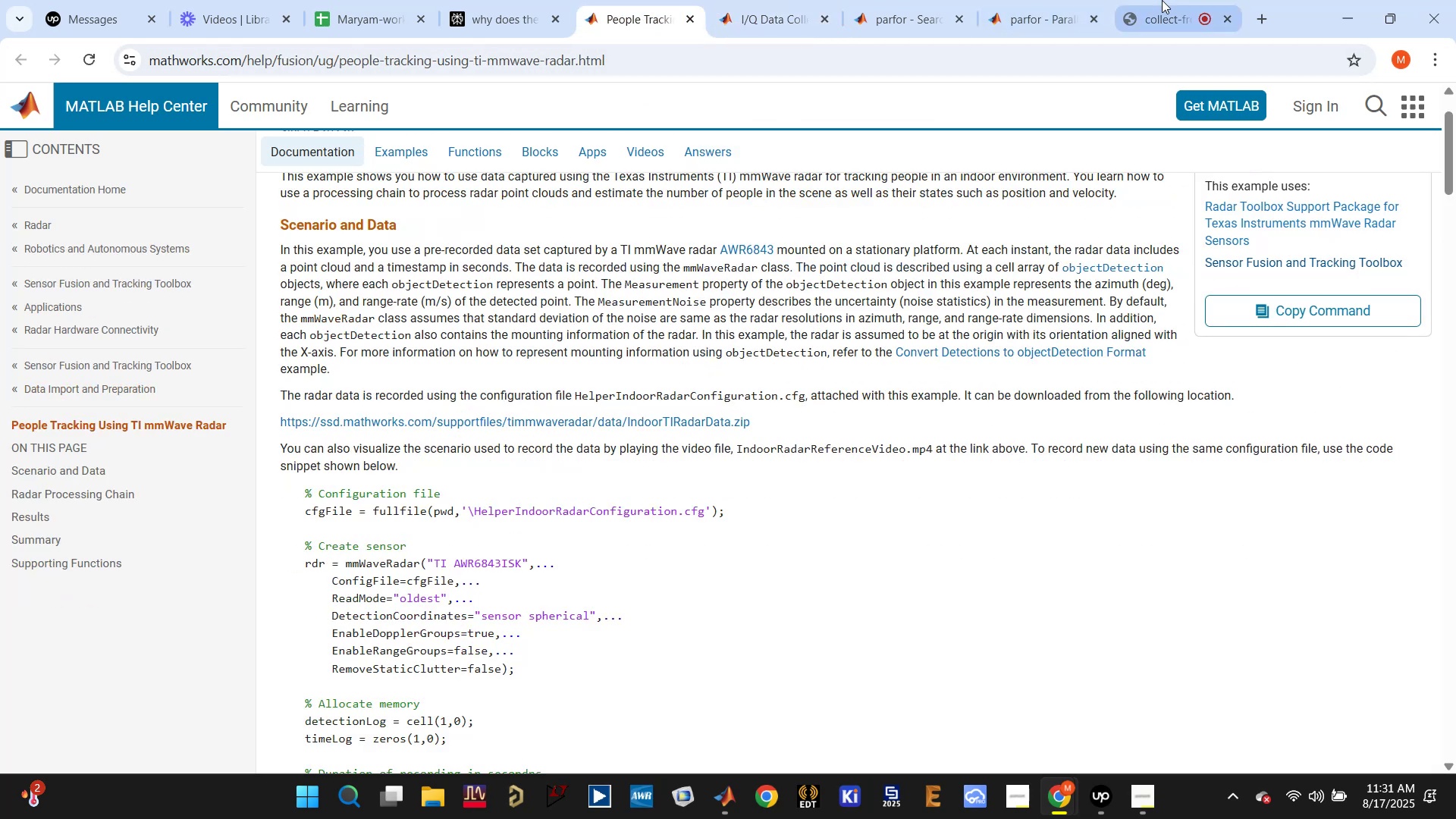 
left_click([1151, 18])
 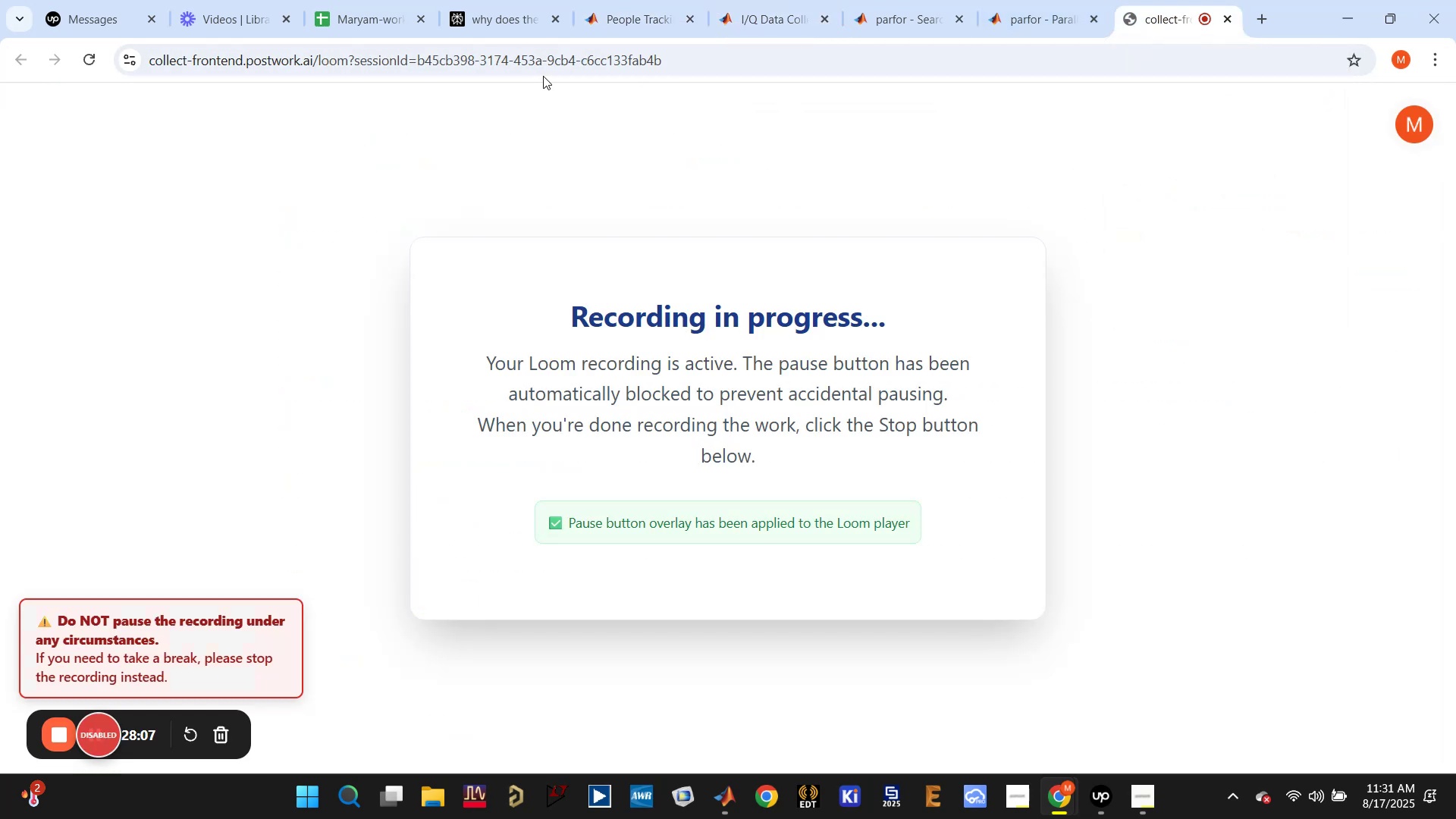 
left_click([515, 14])
 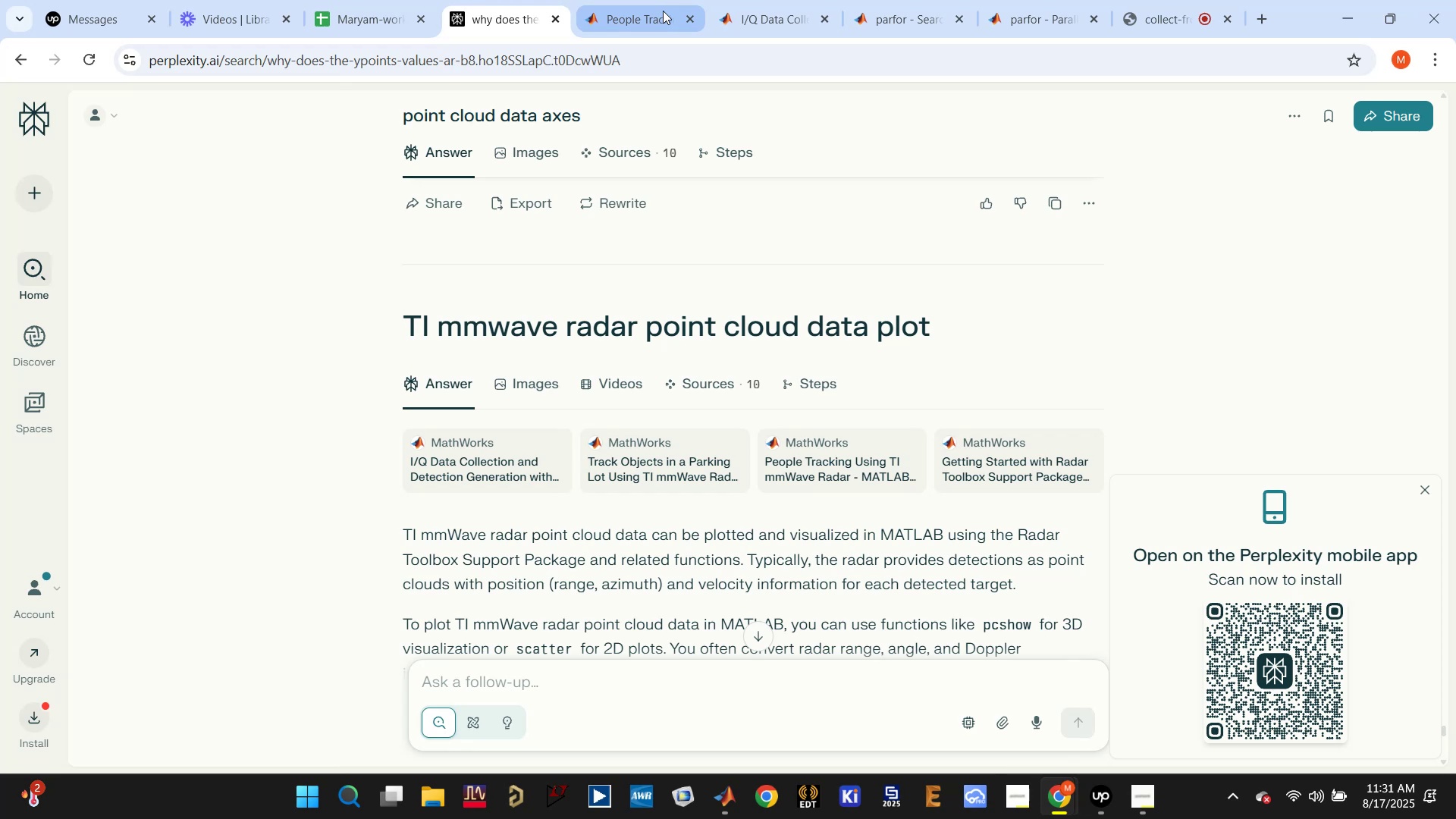 
left_click([656, 15])
 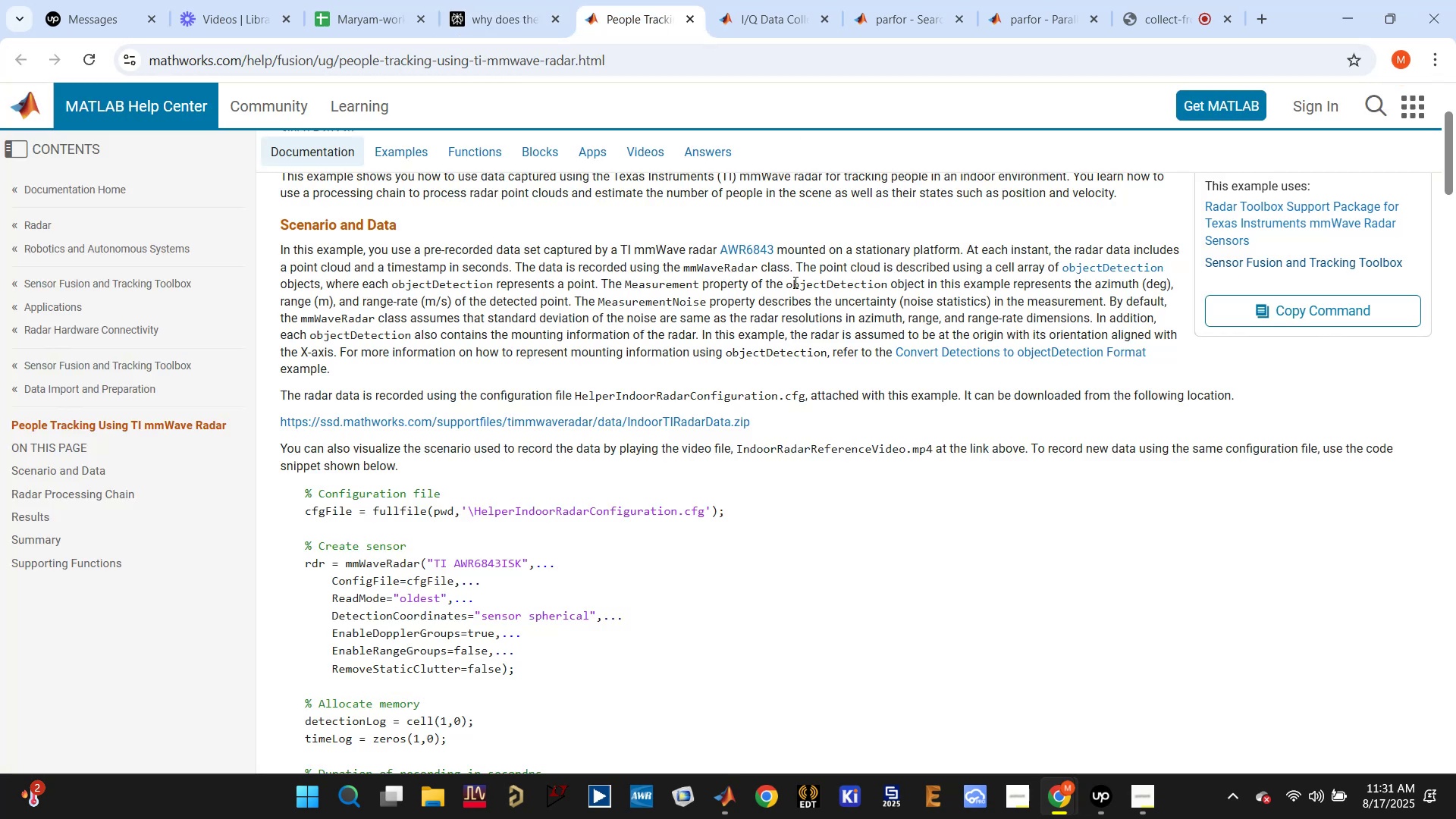 
scroll: coordinate [795, 282], scroll_direction: up, amount: 3.0
 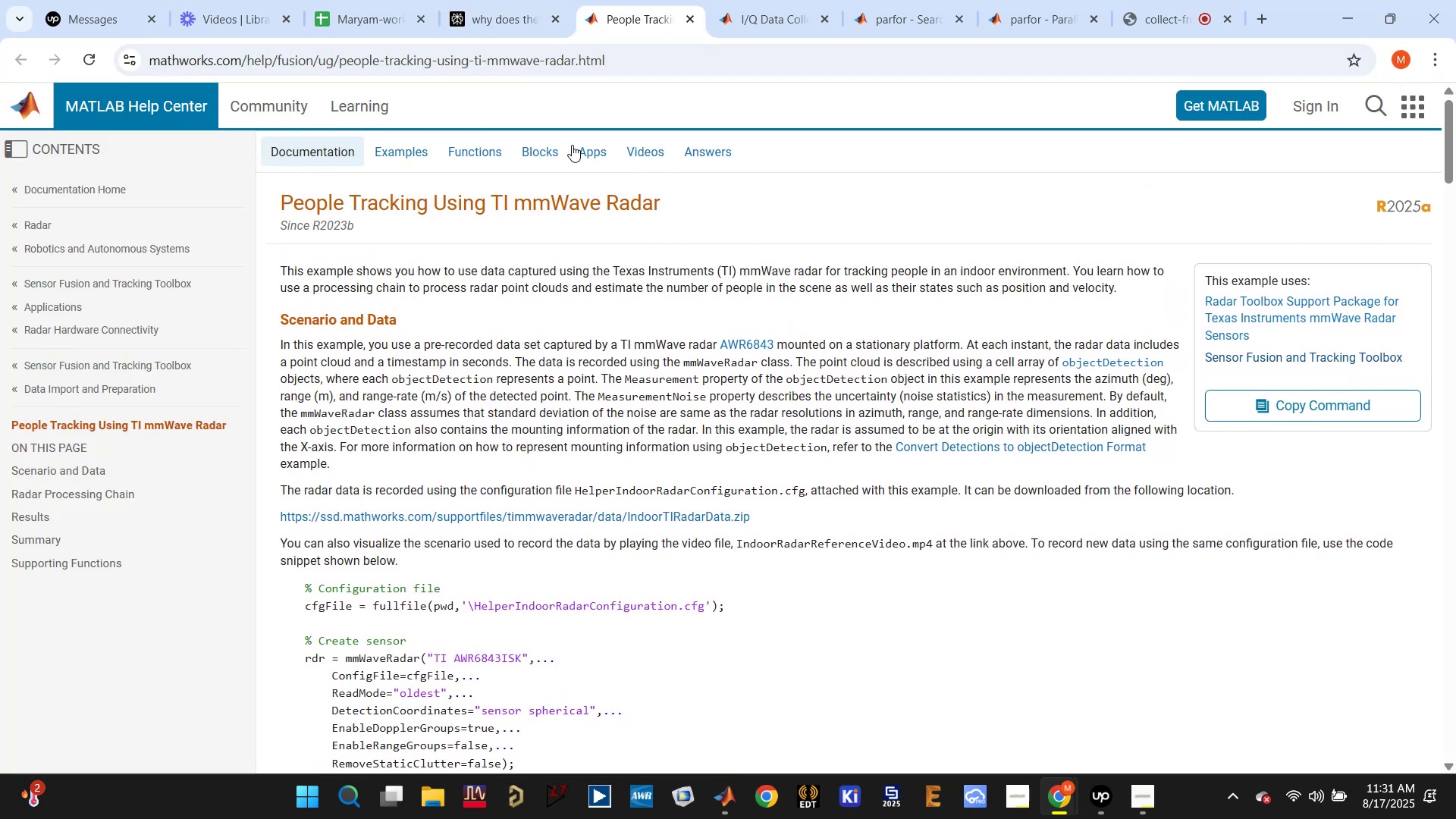 
wait(6.05)
 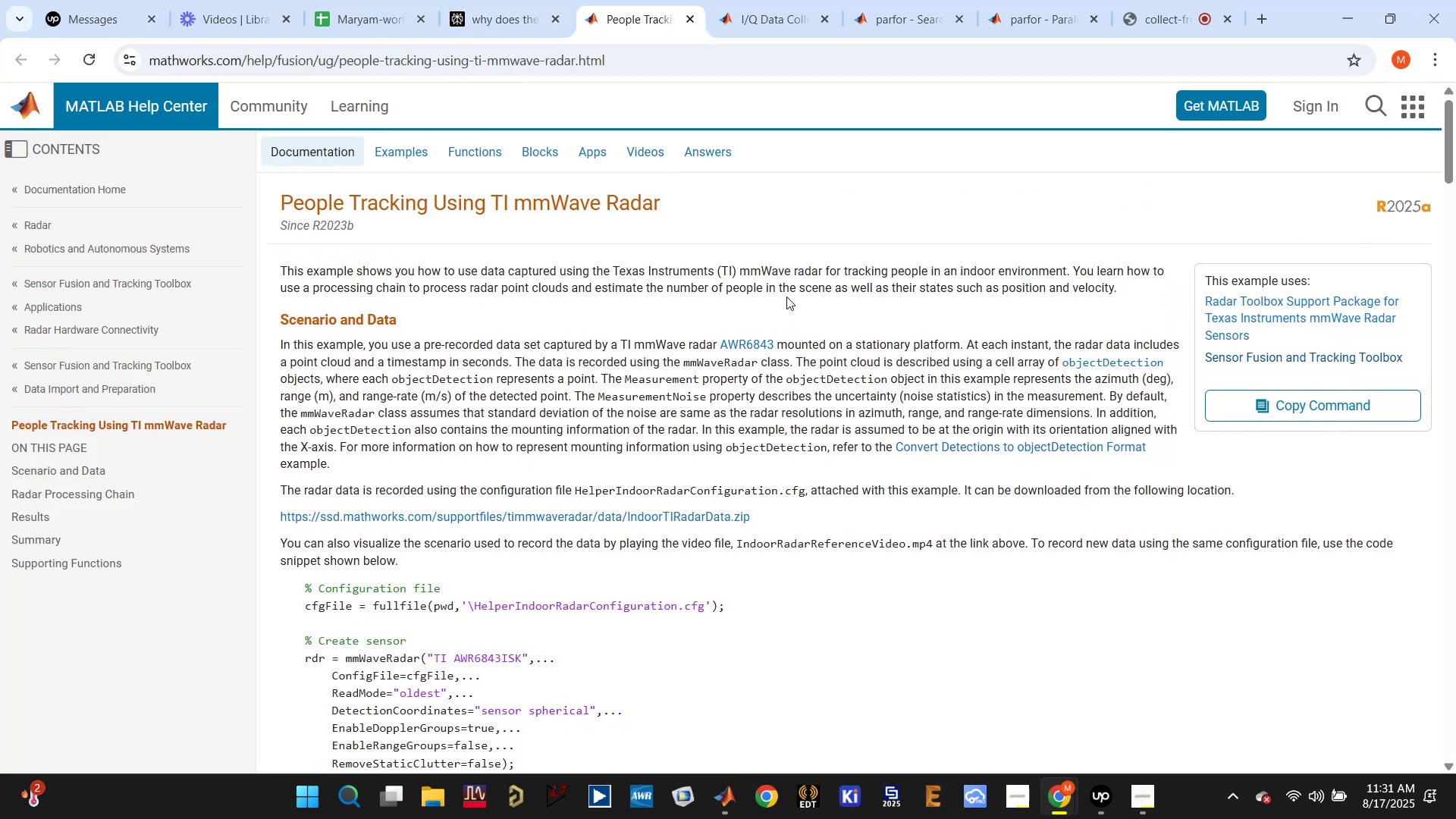 
scroll: coordinate [810, 366], scroll_direction: up, amount: 1.0
 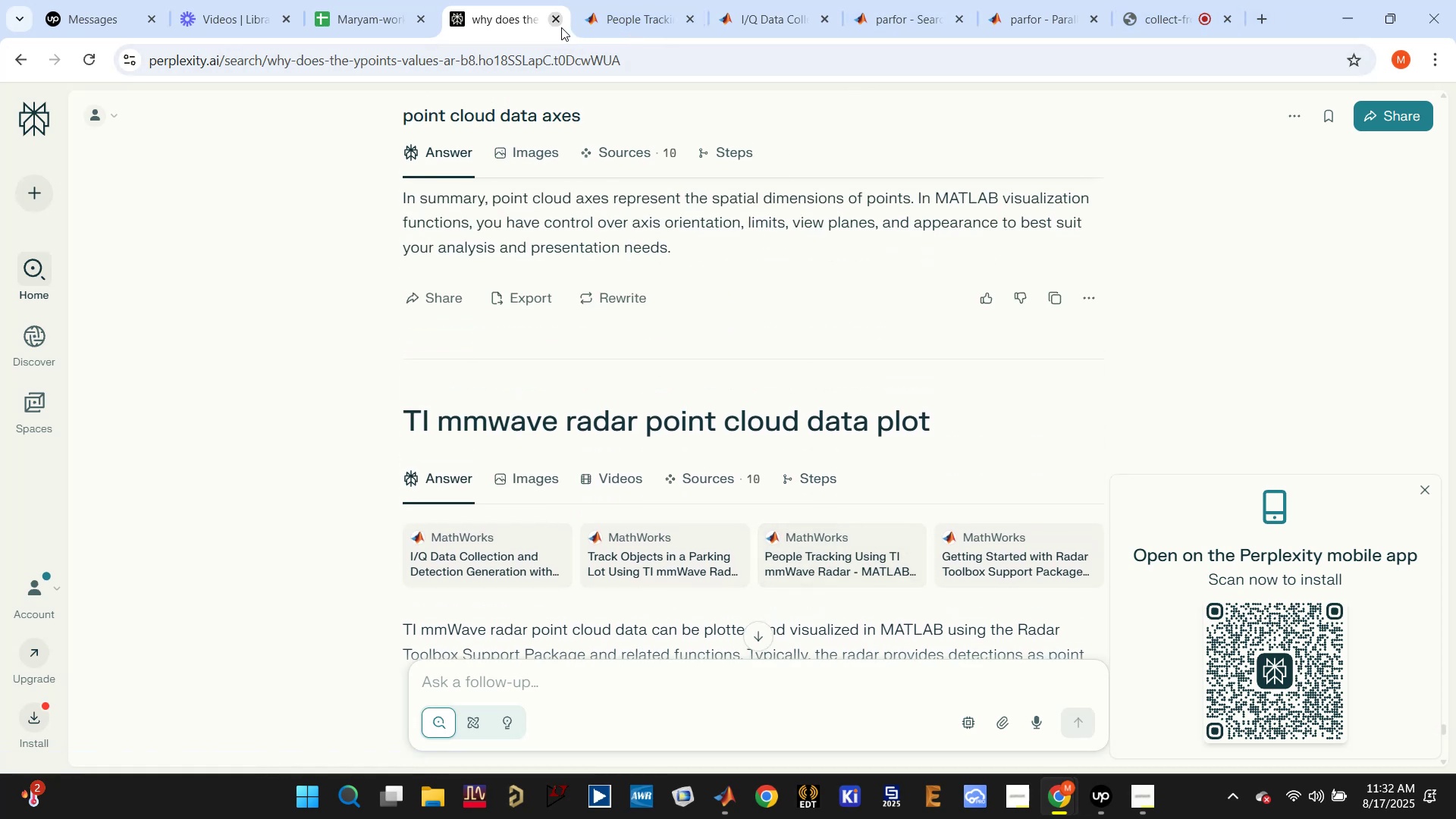 
left_click([613, 667])
 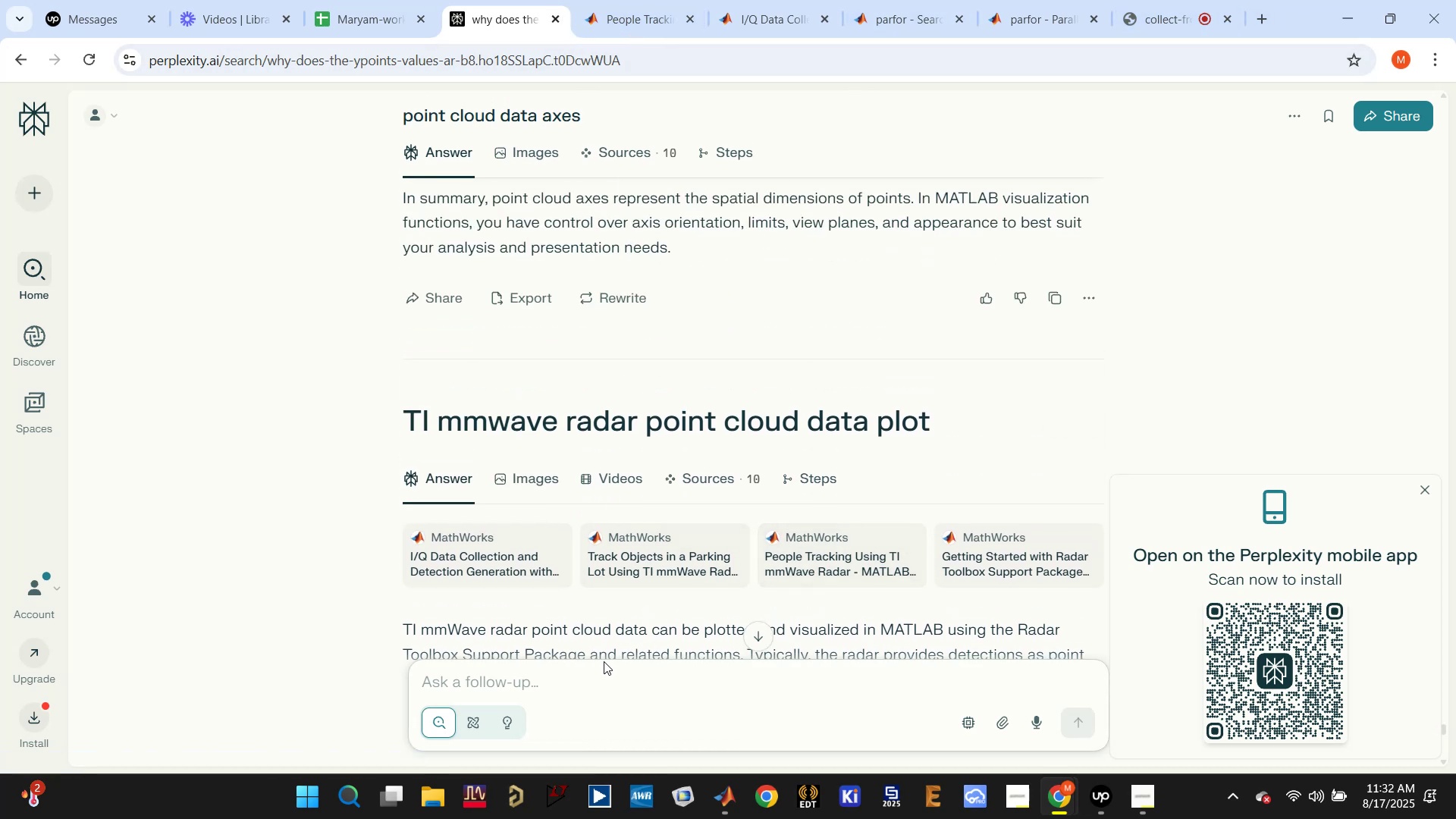 
type(point cloud data plot images)
 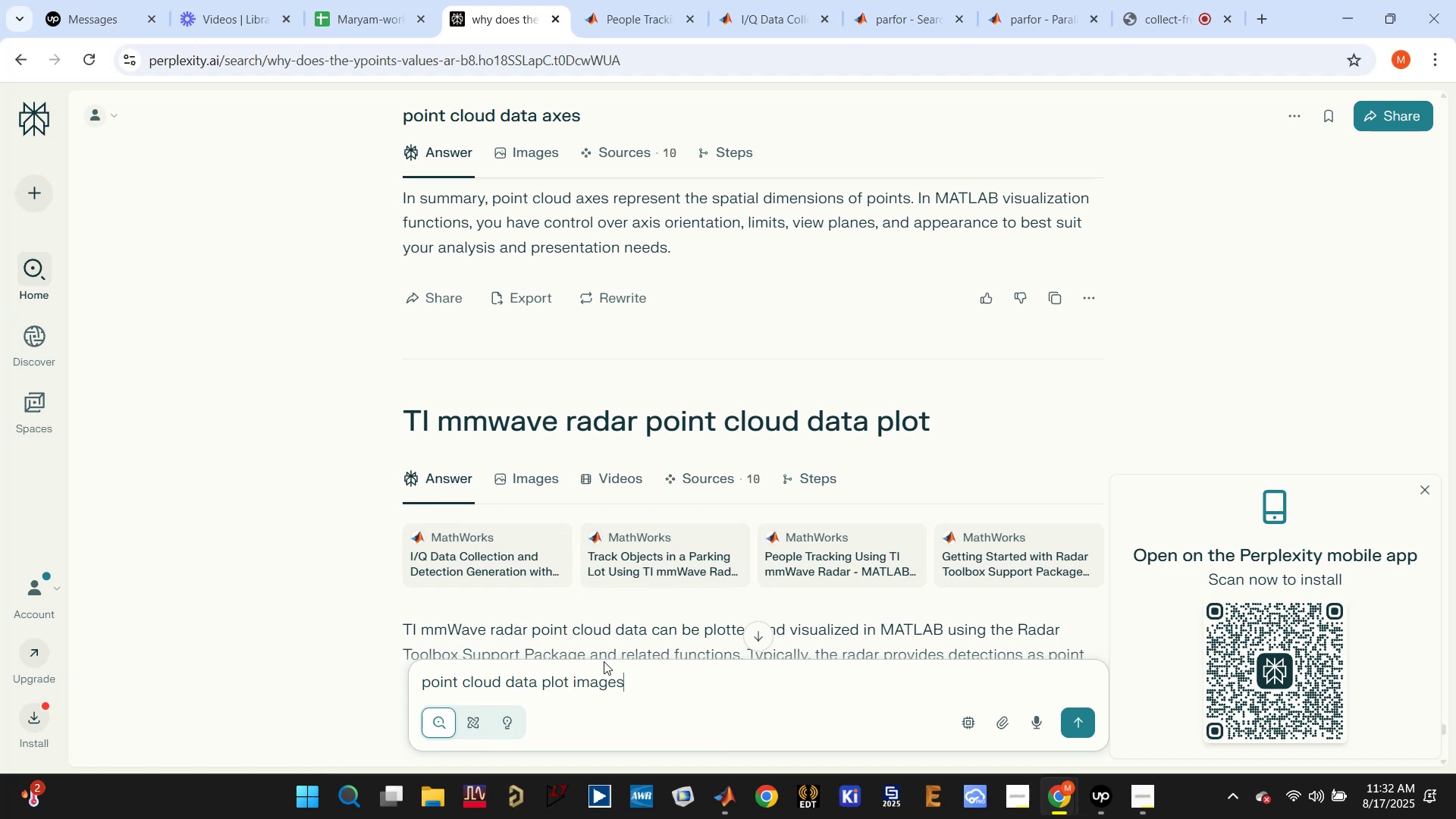 
key(Enter)
 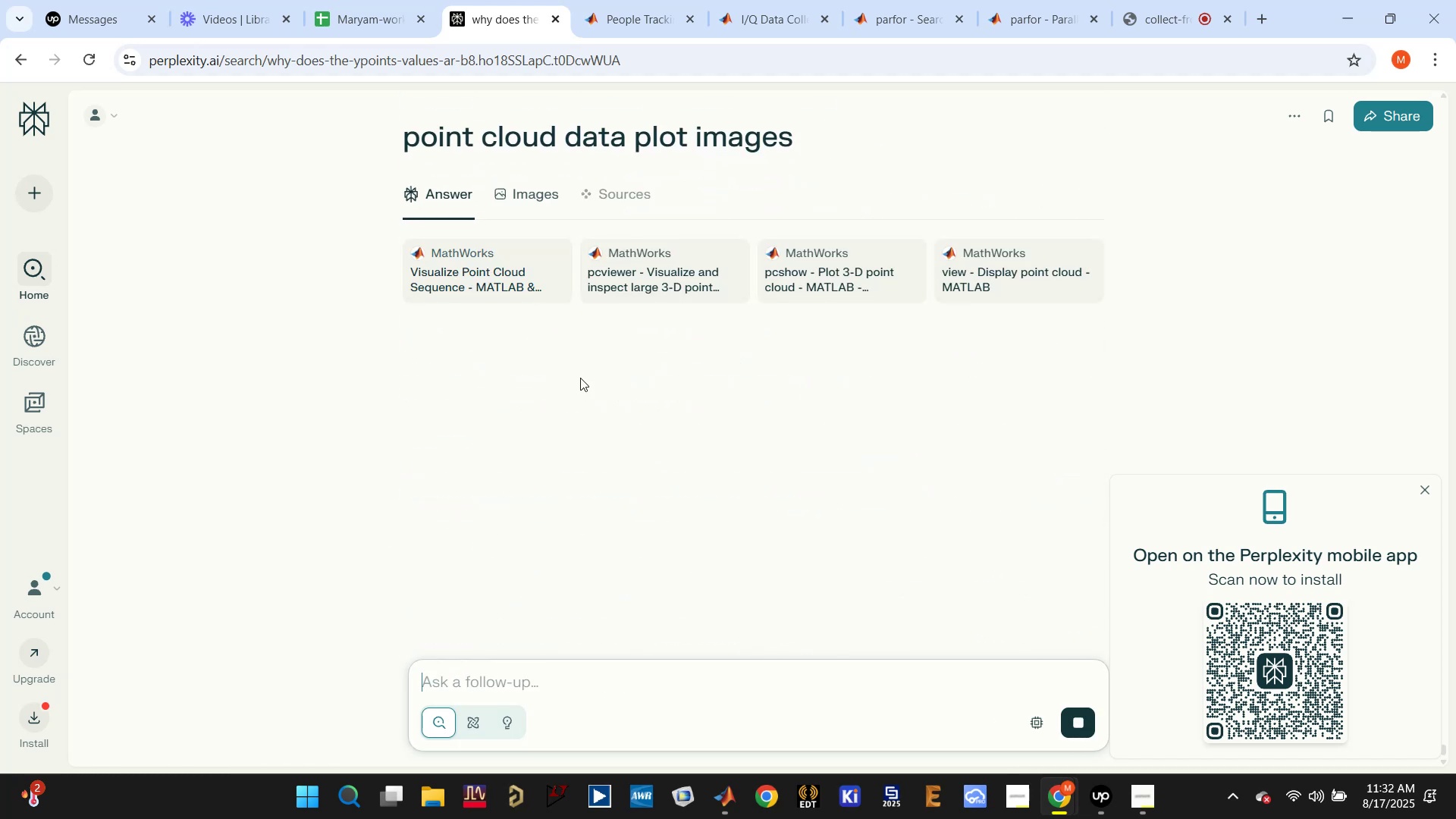 
wait(8.04)
 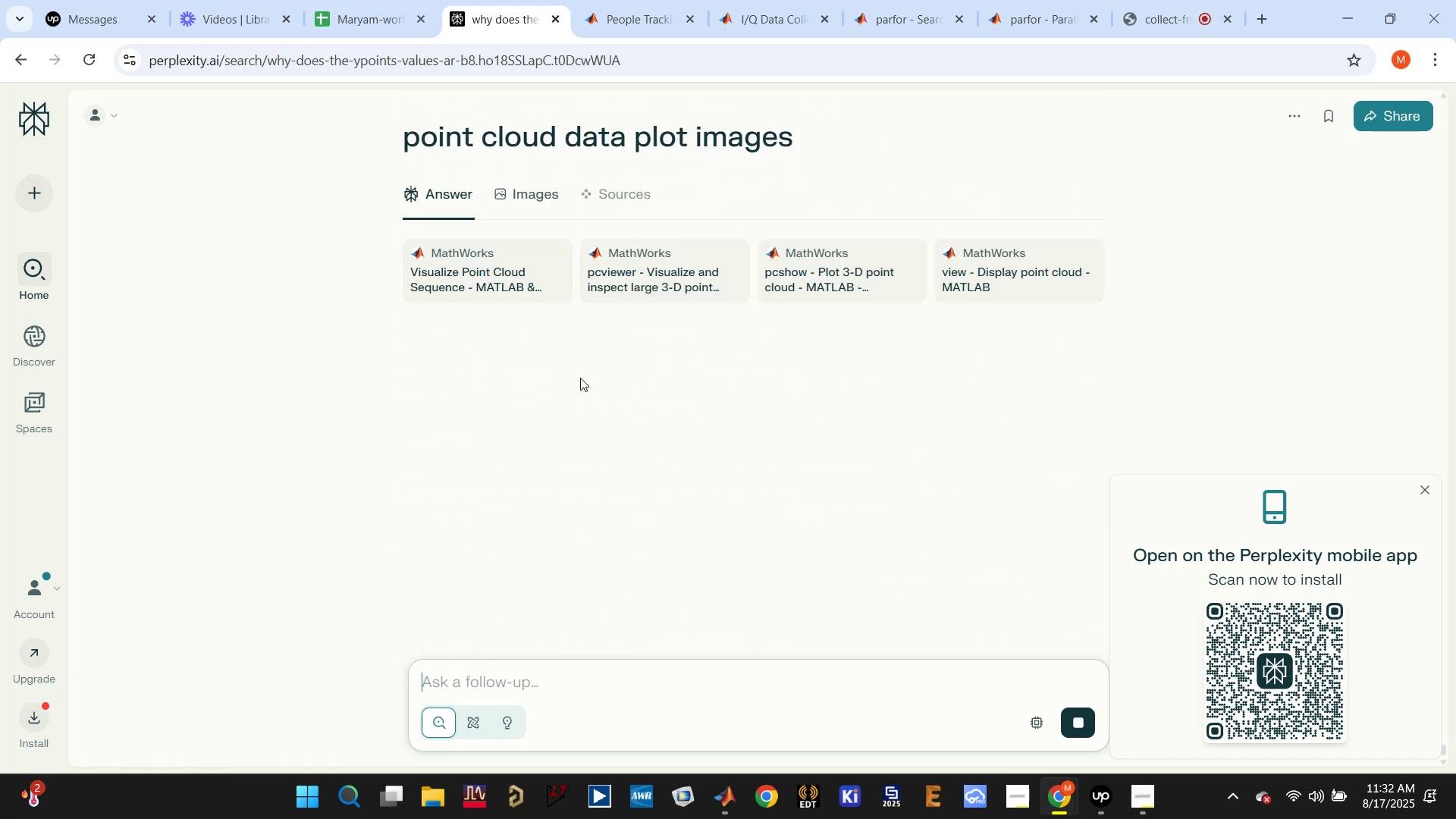 
right_click([985, 348])
 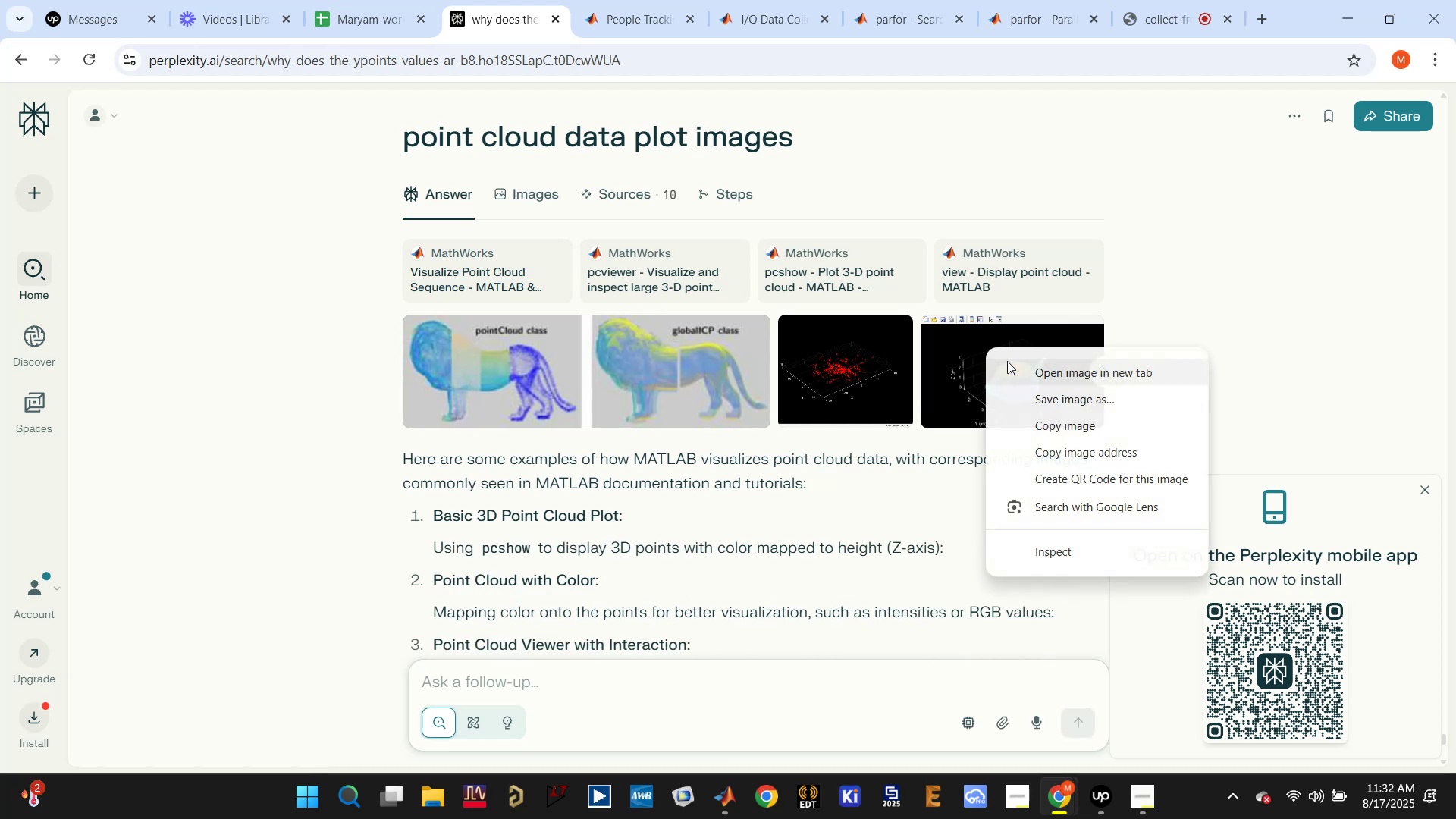 
left_click([1010, 368])
 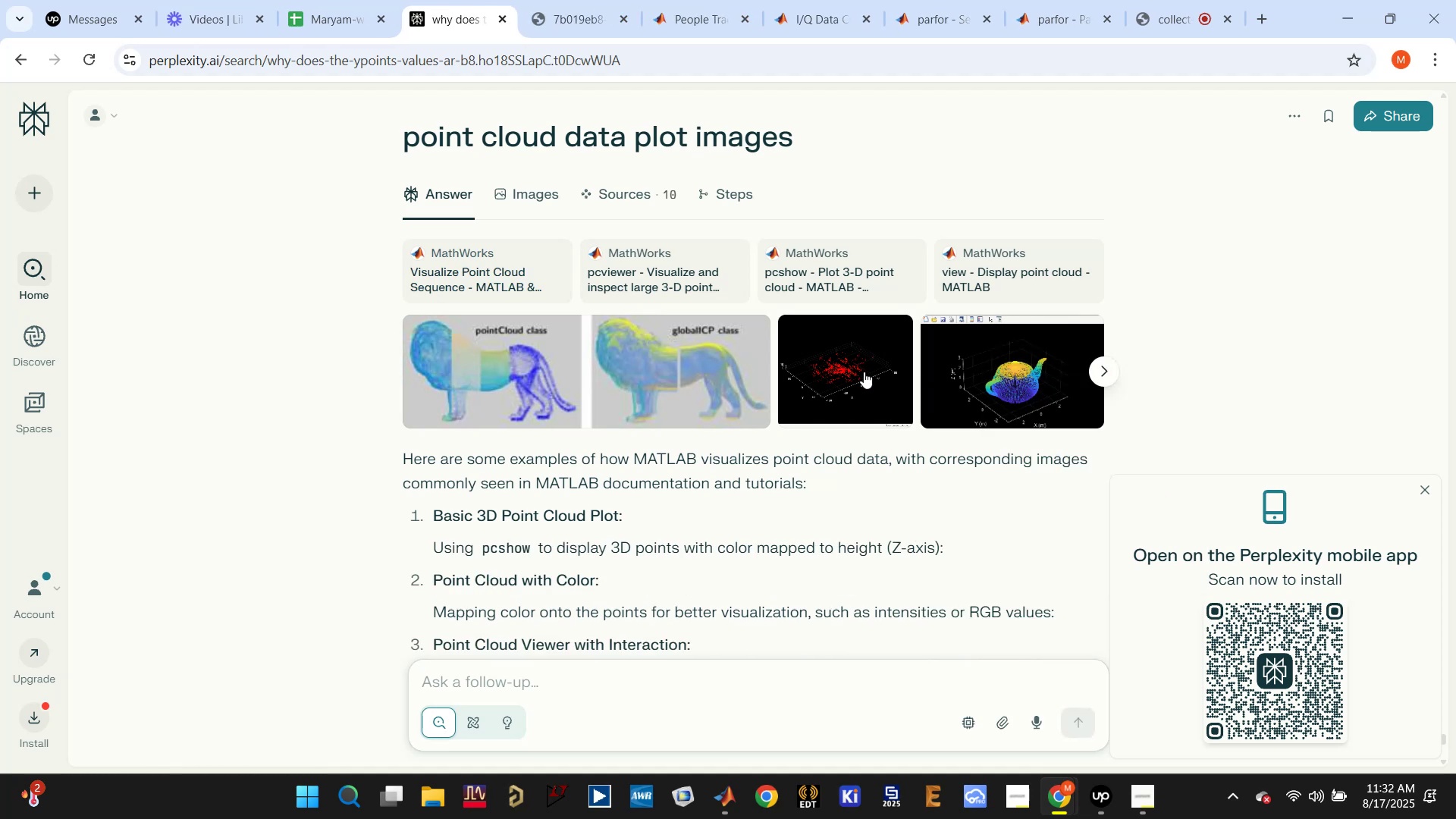 
left_click([864, 372])
 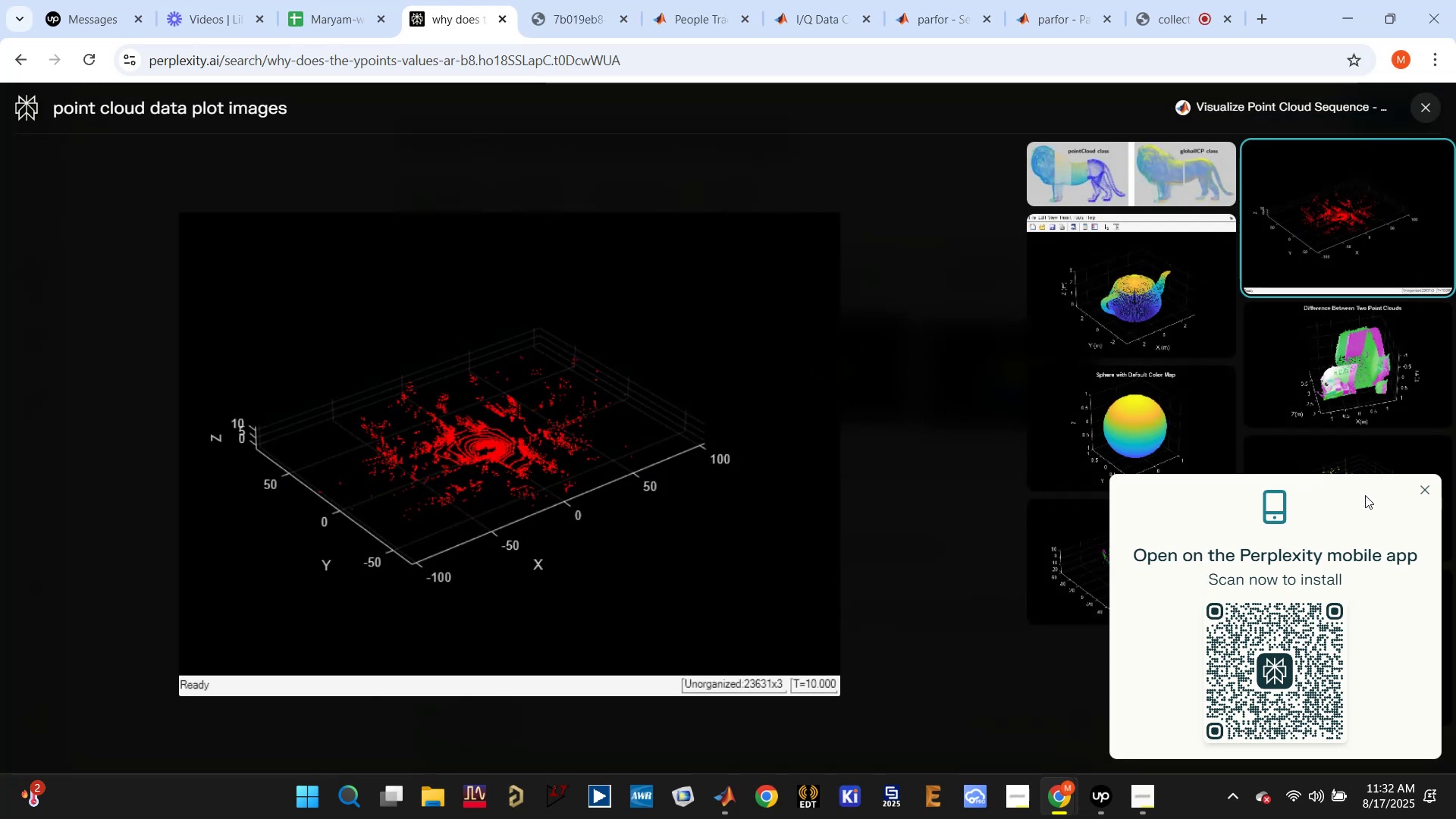 
left_click([1426, 492])
 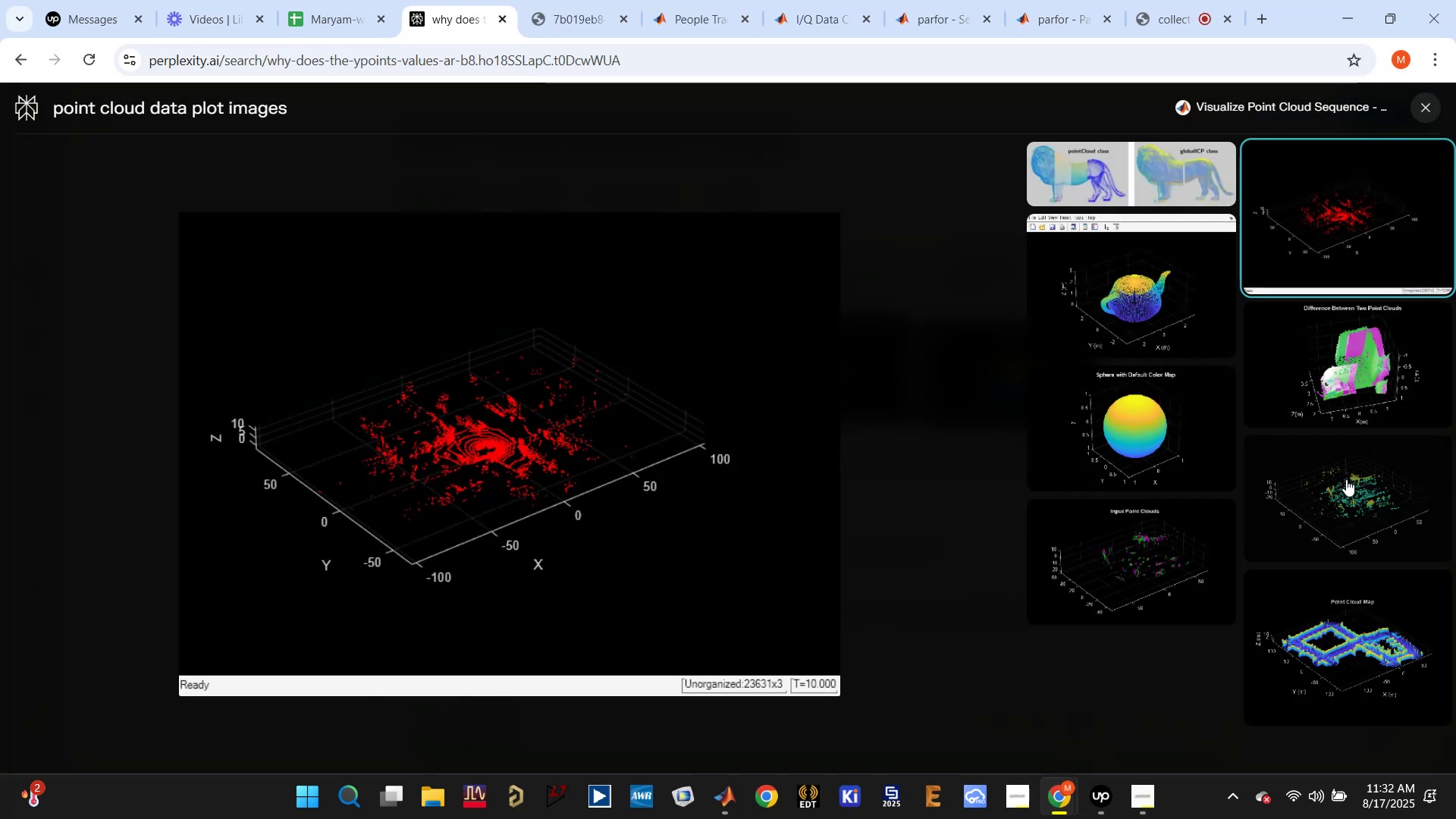 
left_click([1341, 500])
 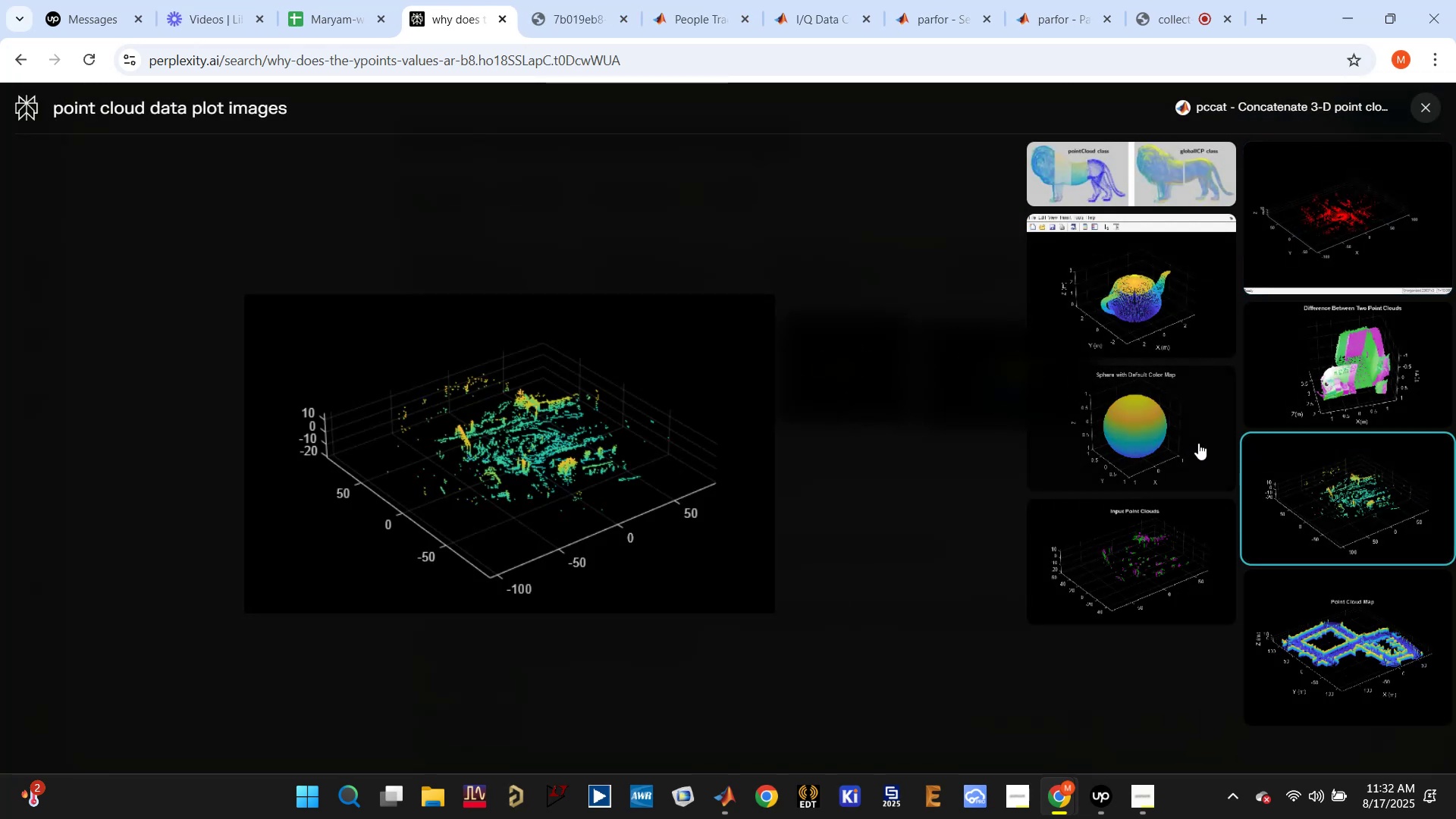 
left_click([1196, 436])
 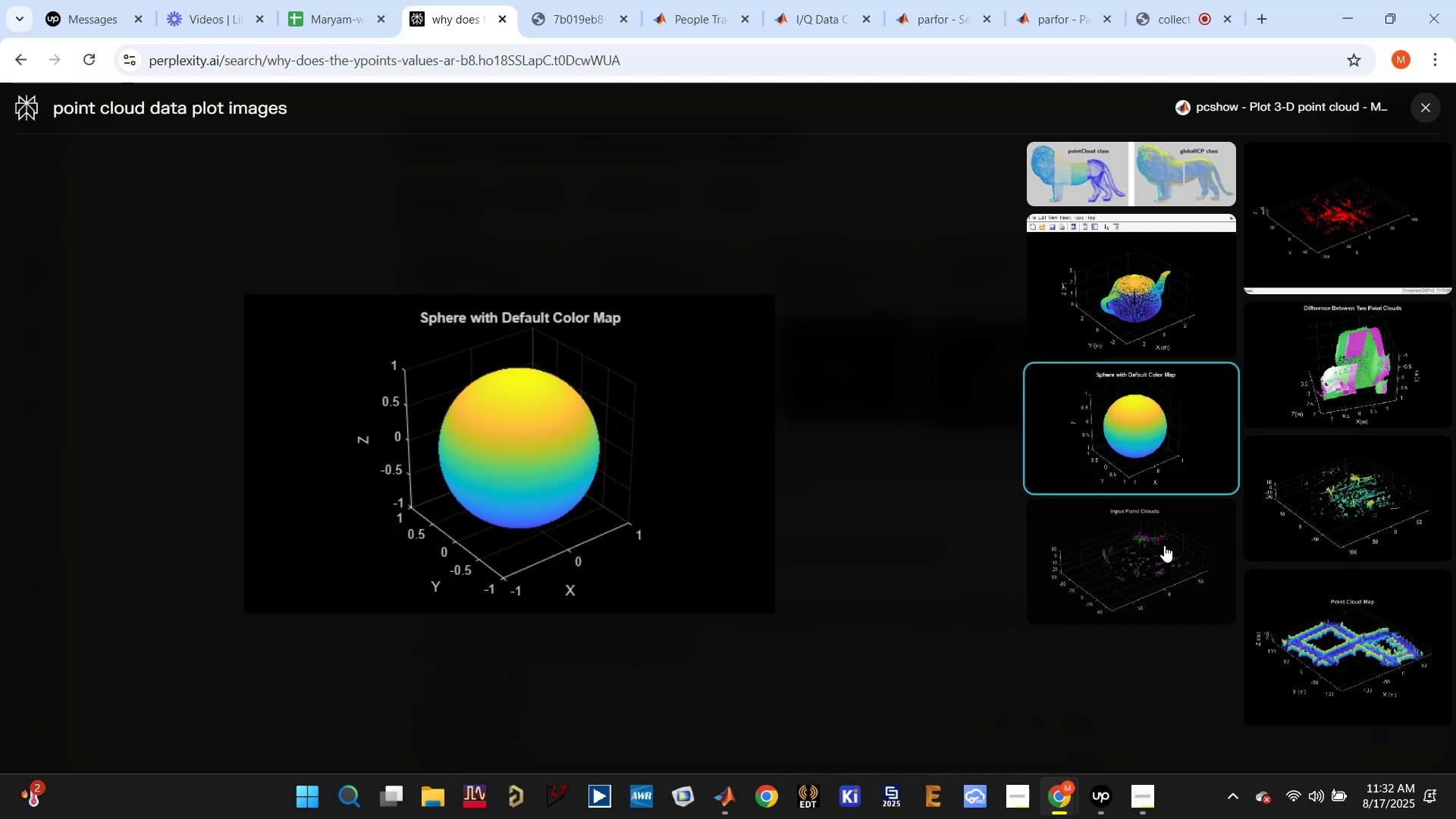 
left_click([1164, 545])
 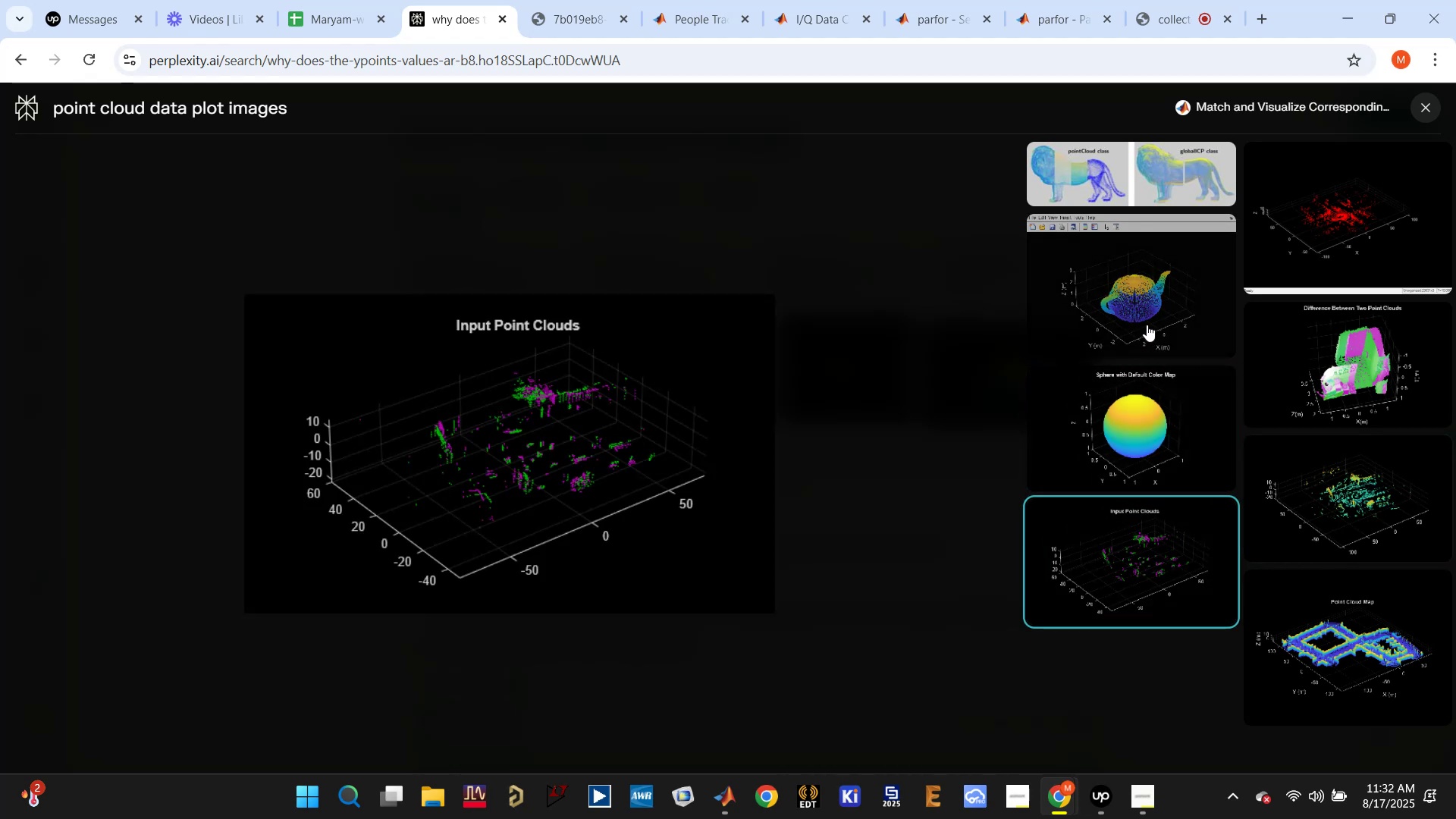 
left_click([1147, 325])
 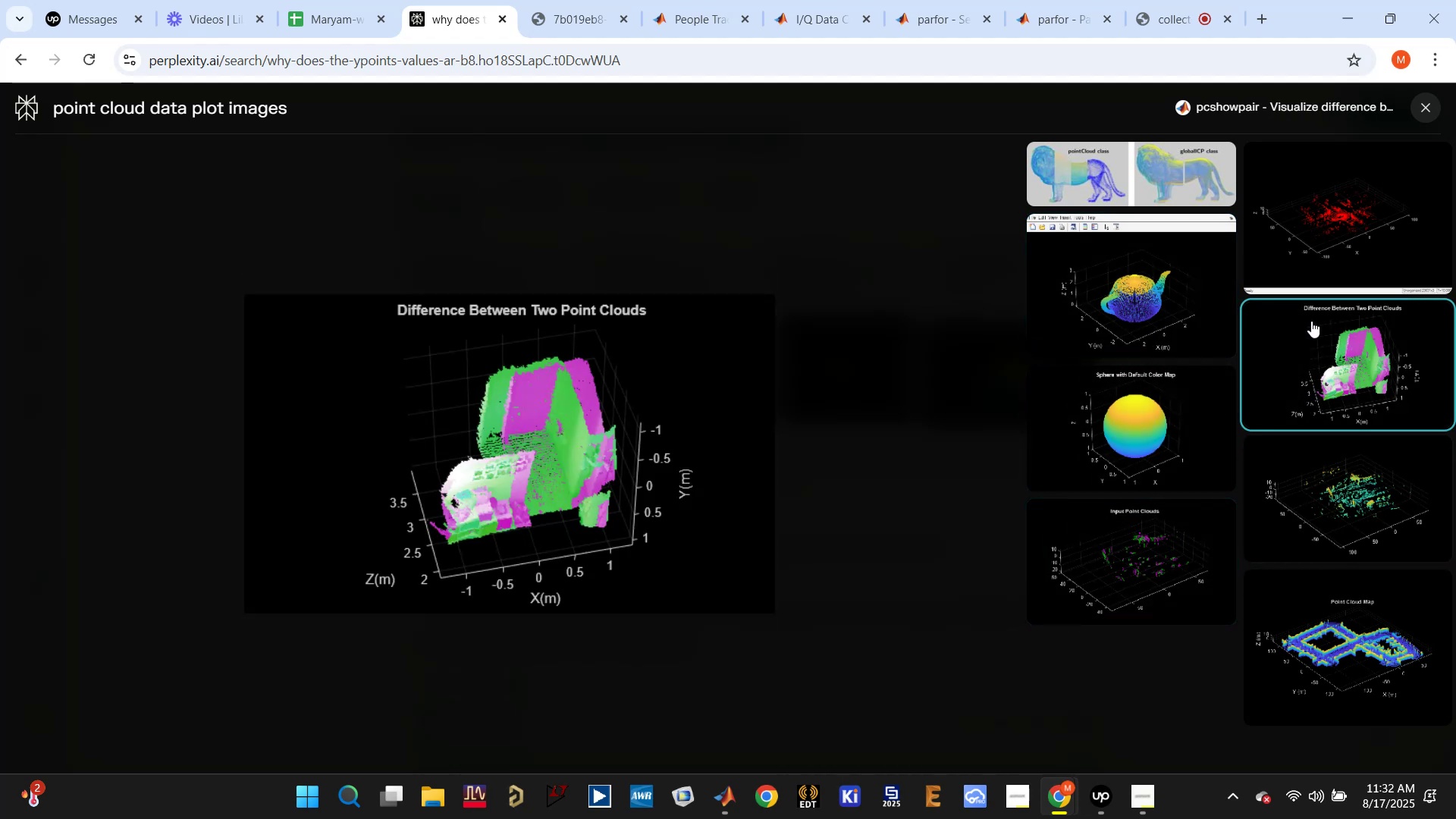 
wait(6.4)
 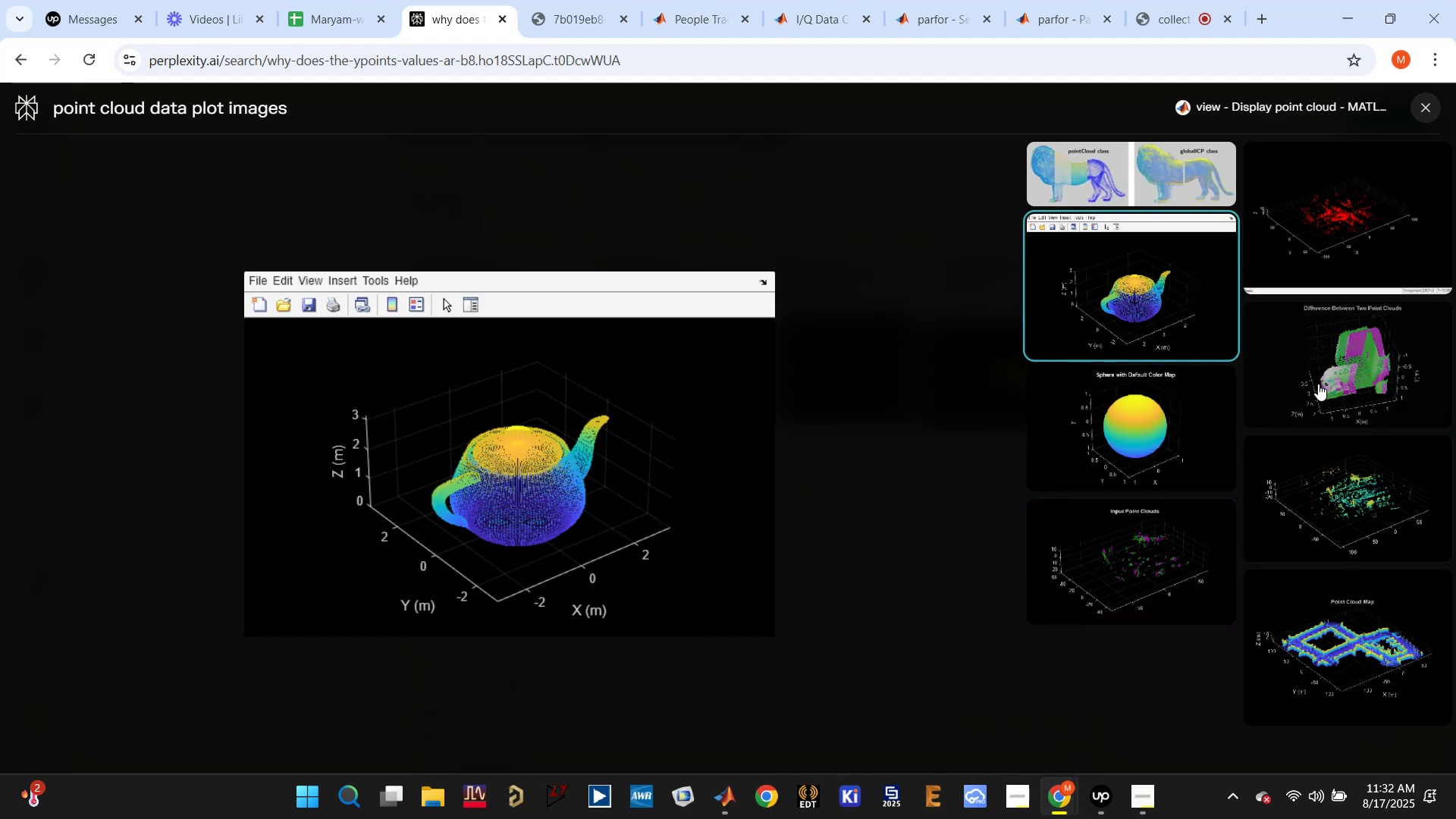 
left_click_drag(start_coordinate=[580, 8], to_coordinate=[578, 4])
 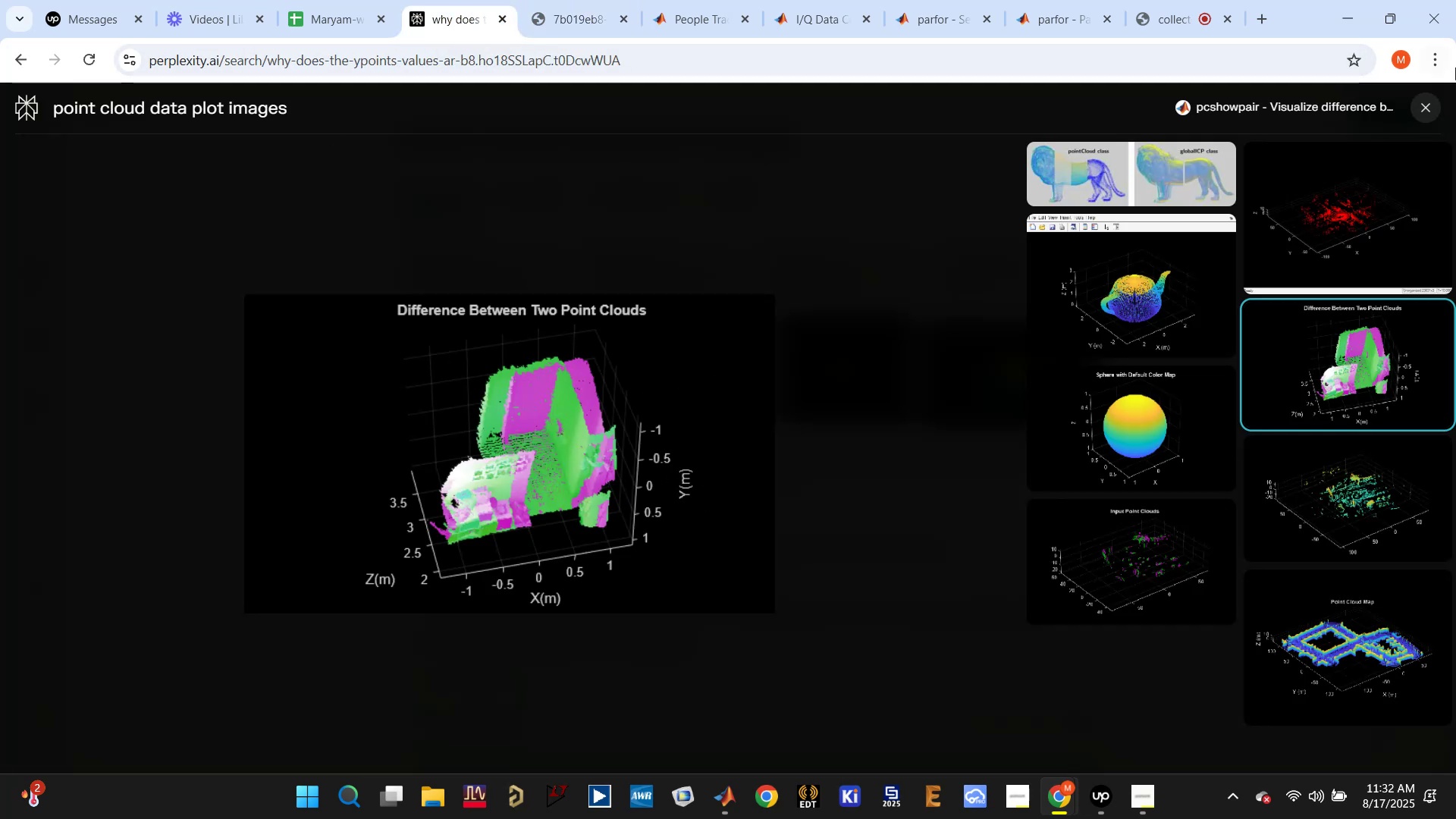 
left_click([1418, 102])
 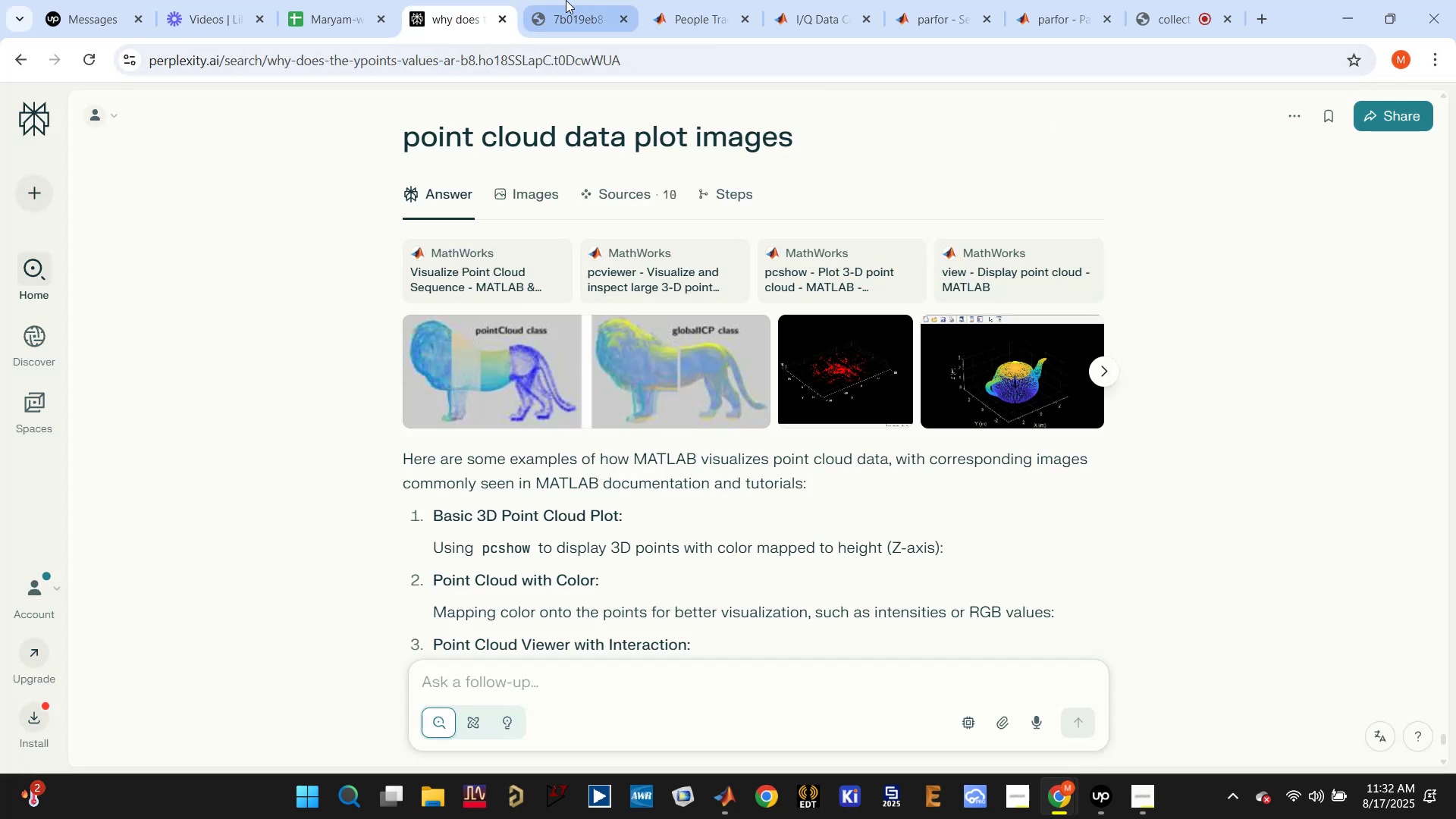 
left_click([571, 14])
 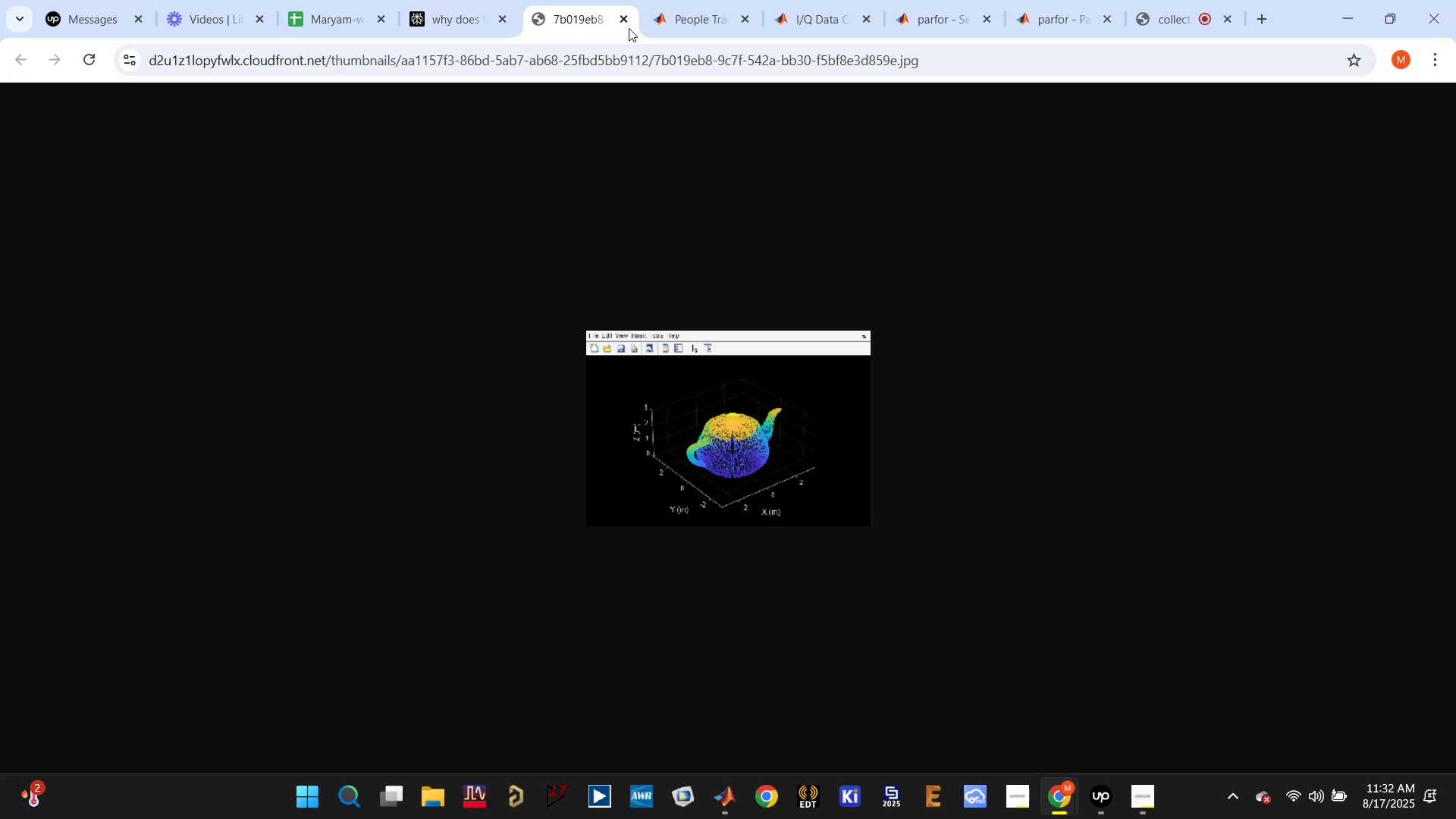 
left_click([623, 27])
 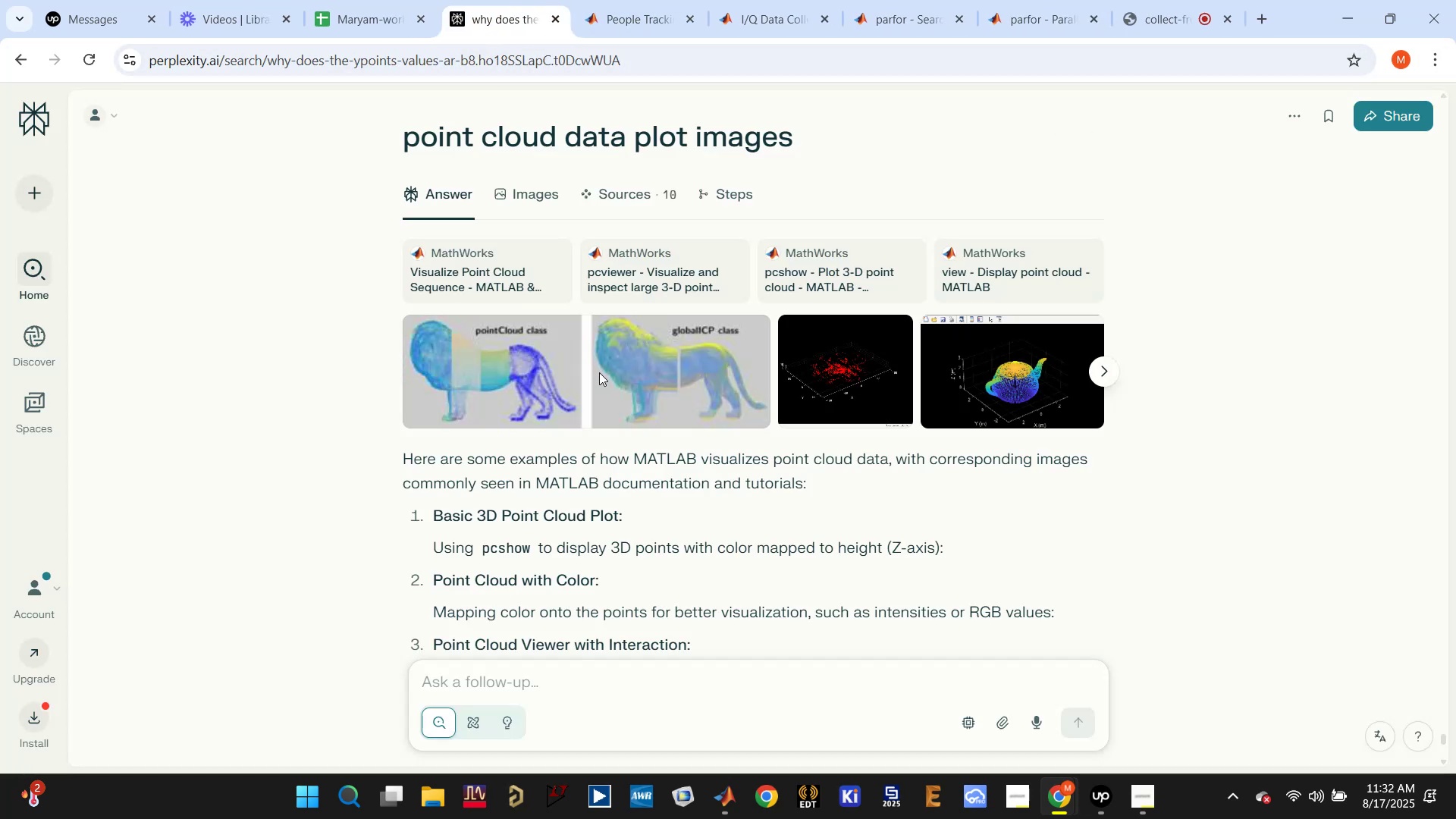 
scroll: coordinate [604, 372], scroll_direction: down, amount: 4.0
 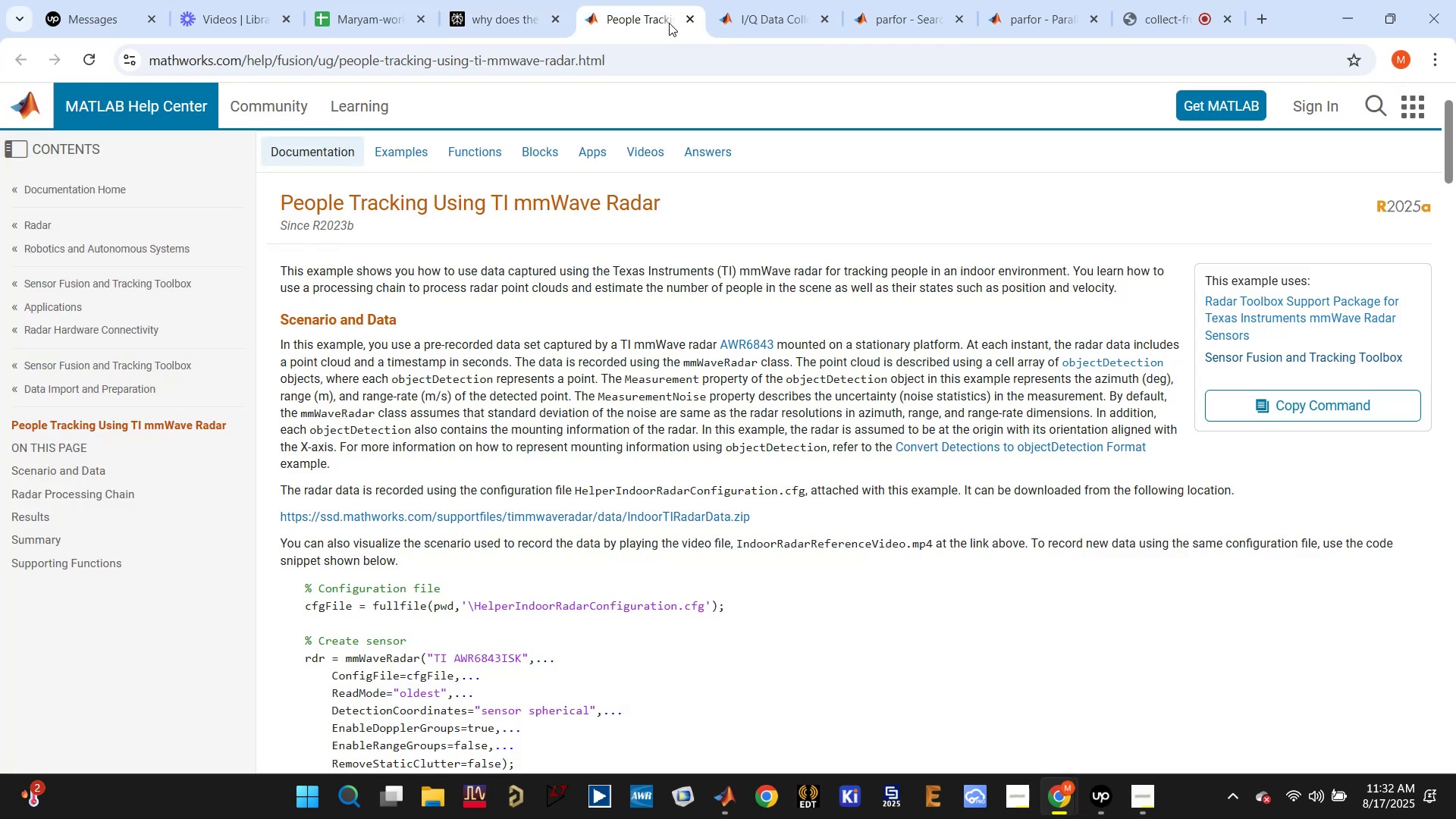 
left_click([789, 11])
 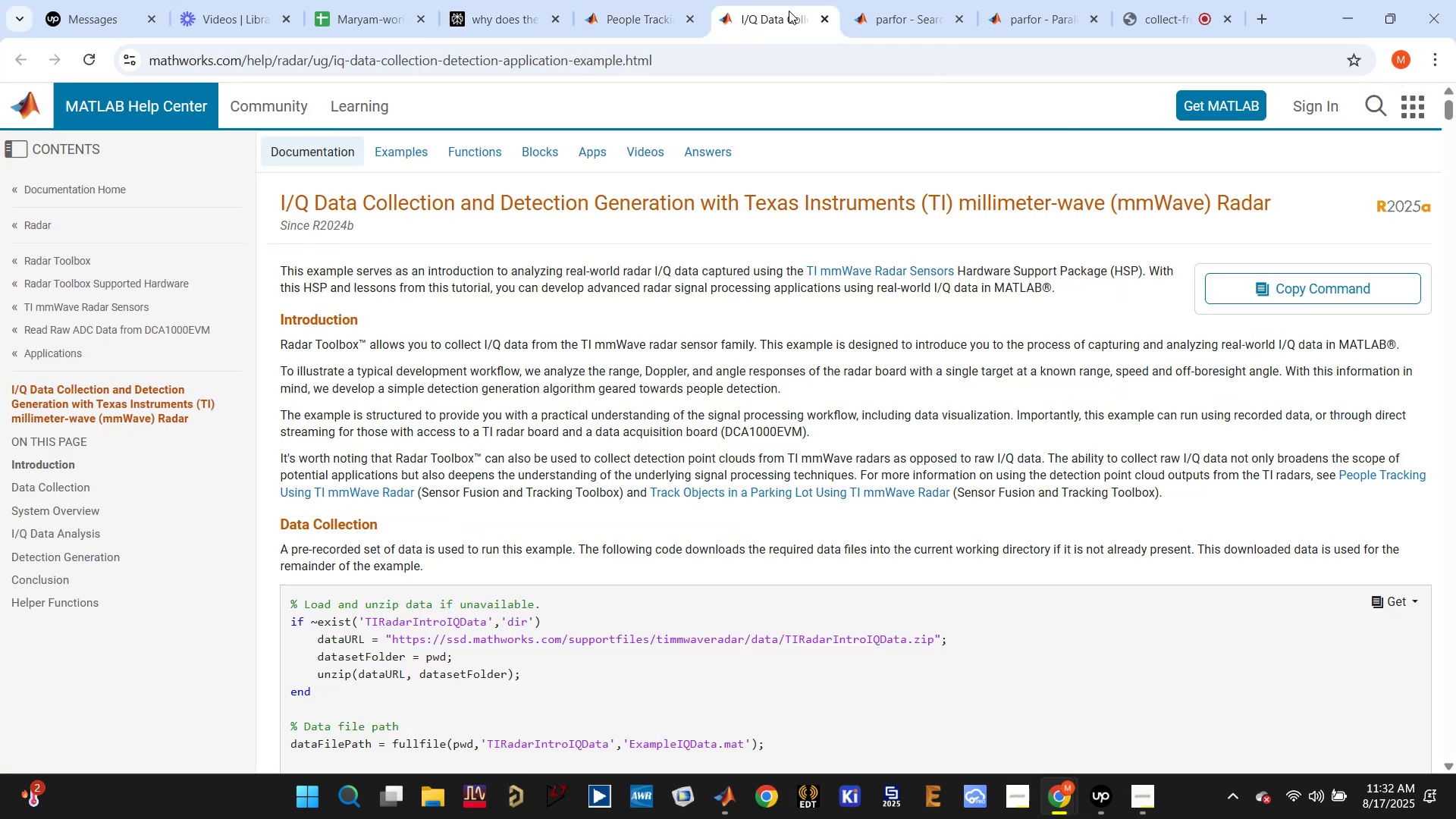 
left_click_drag(start_coordinate=[785, 17], to_coordinate=[633, 8])
 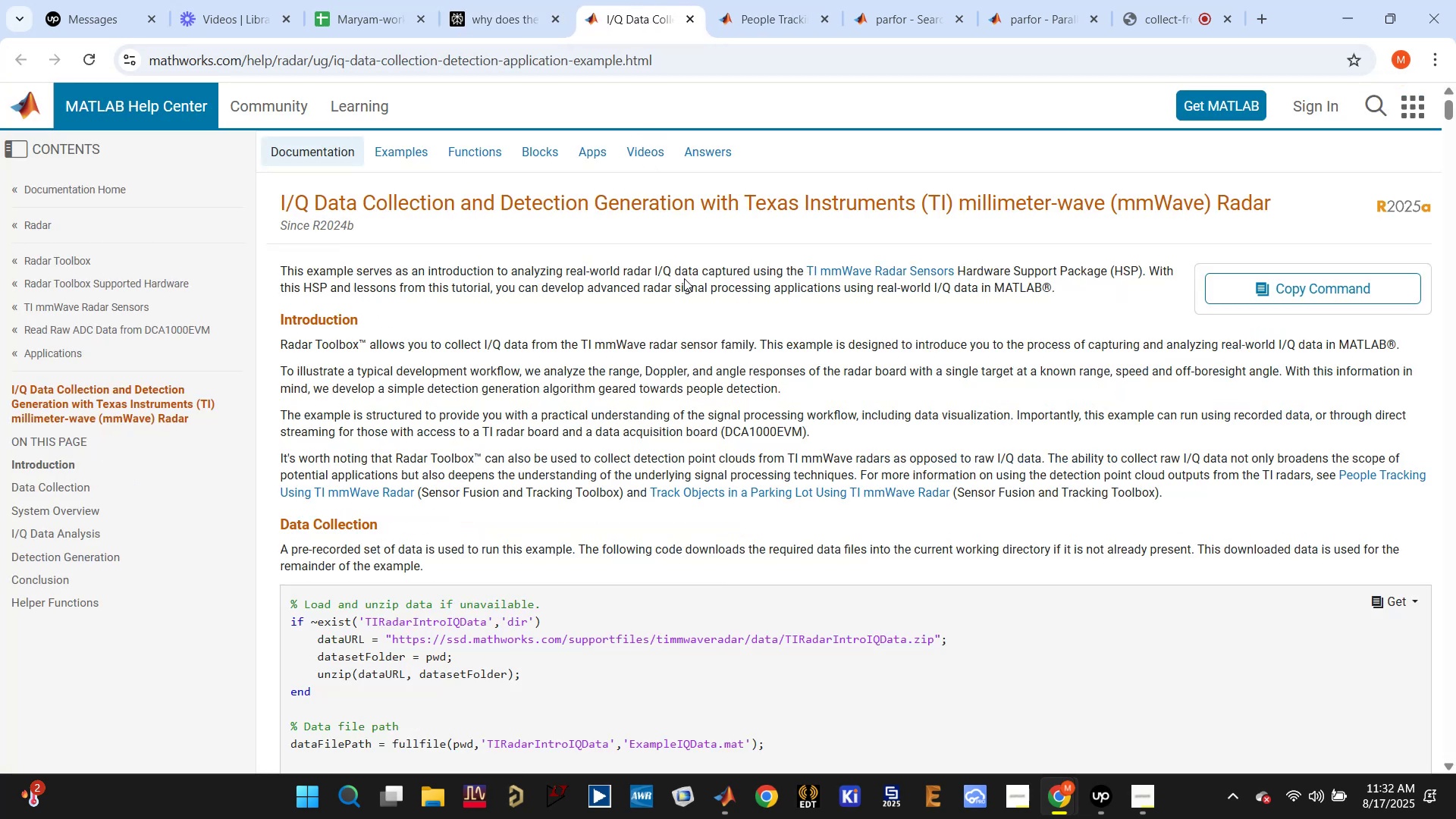 
wait(6.77)
 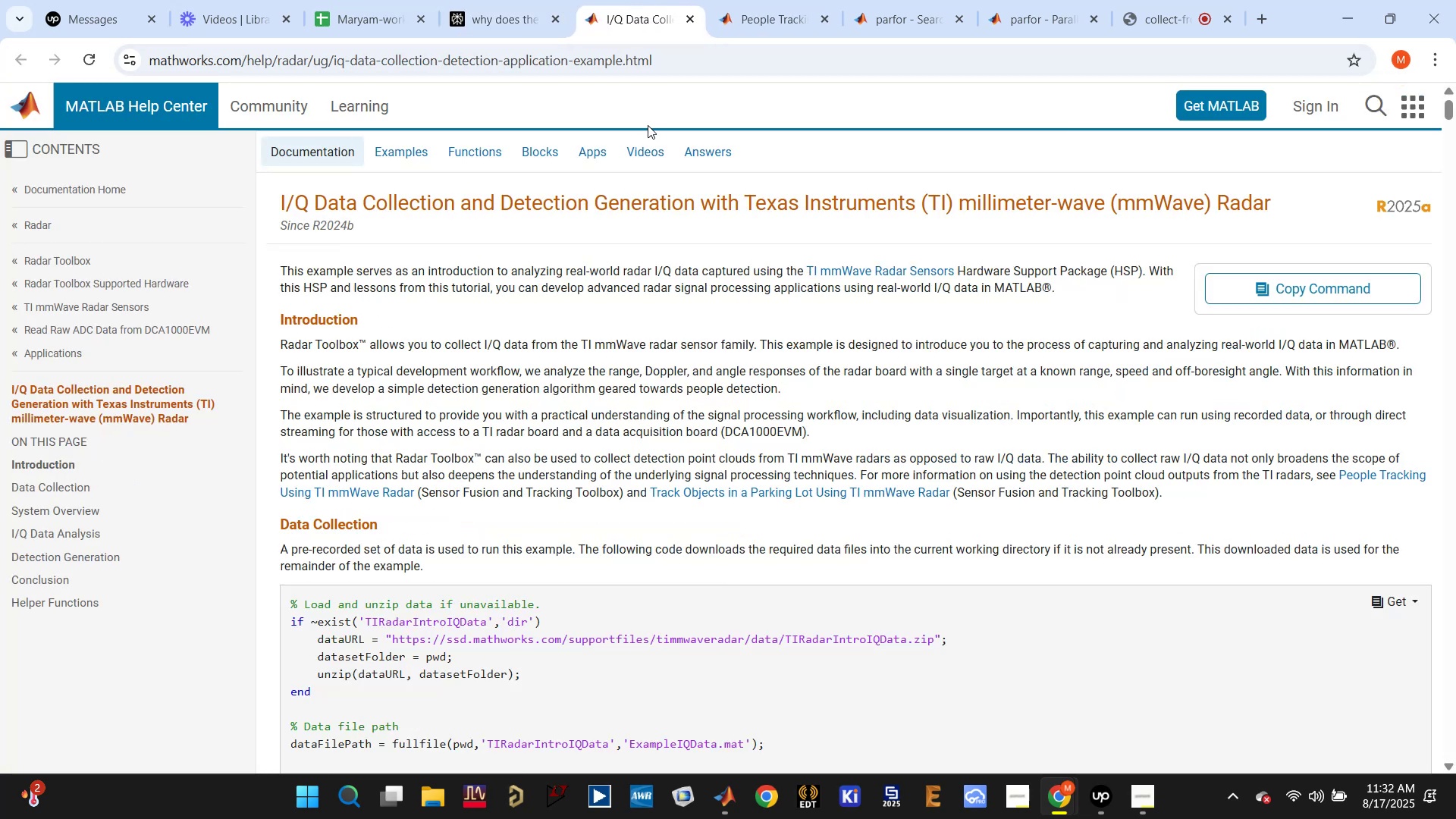 
mouse_move([1031, 32])
 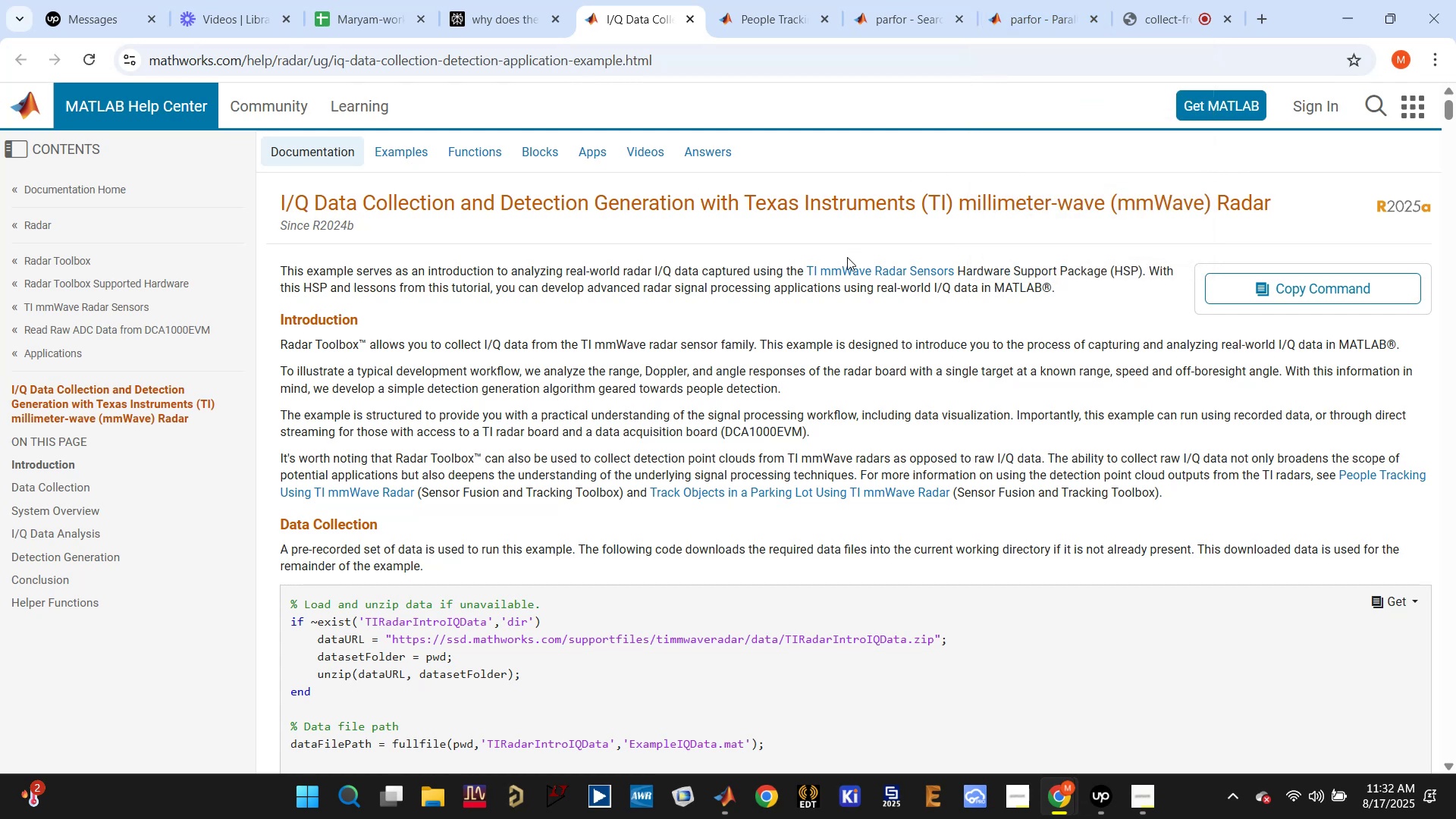 
scroll: coordinate [596, 295], scroll_direction: down, amount: 4.0
 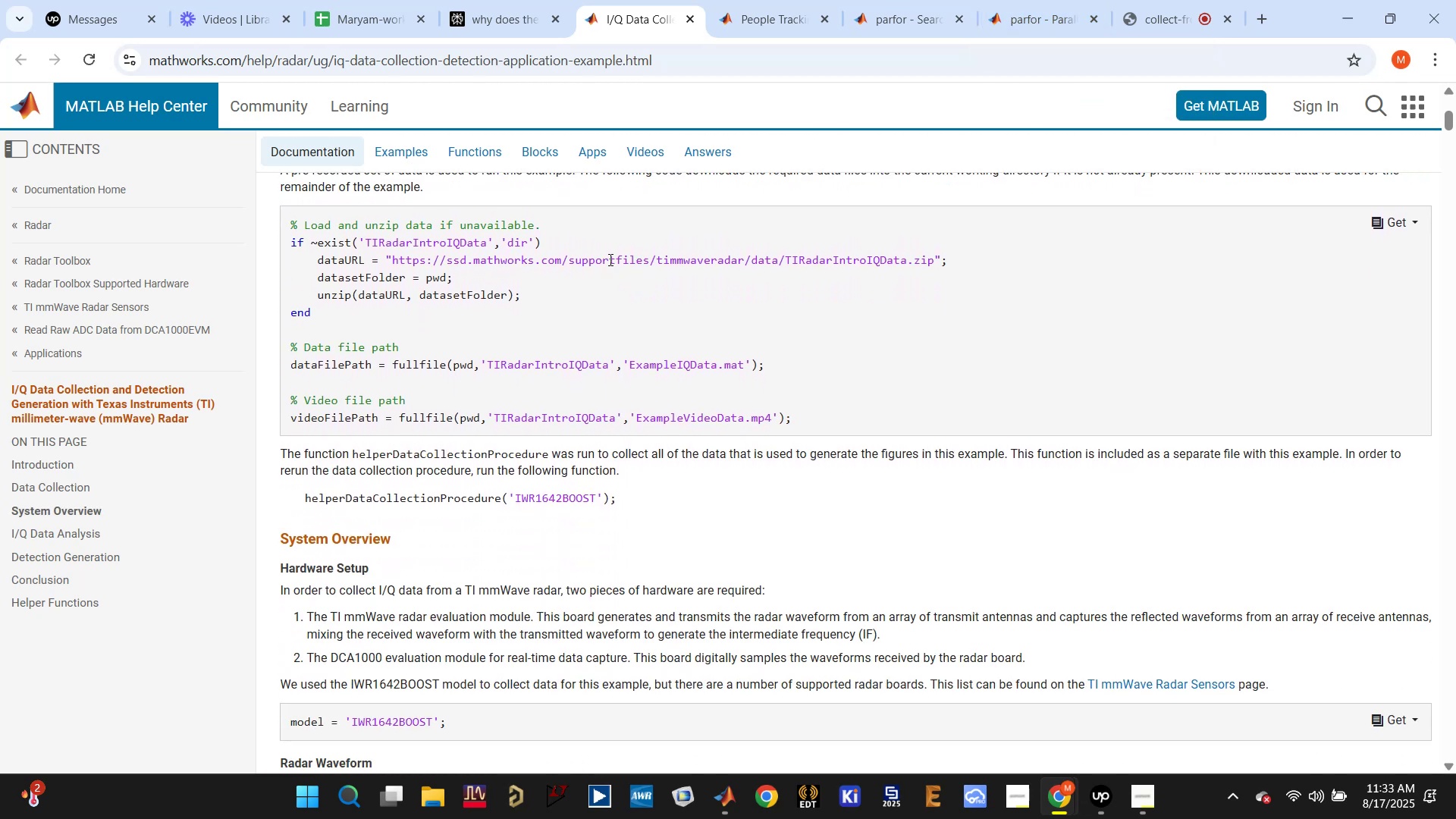 
wait(6.04)
 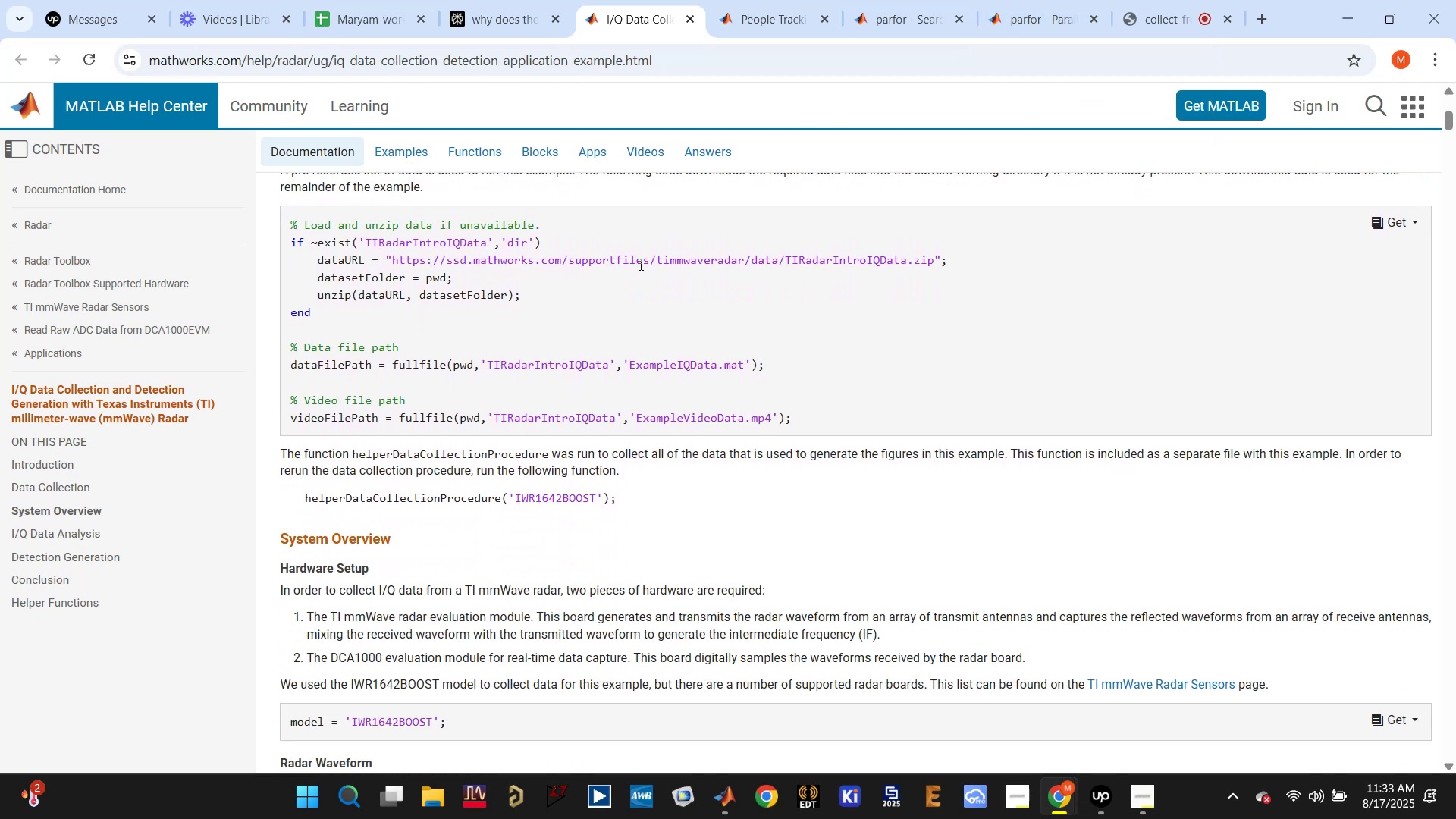 
scroll: coordinate [877, 212], scroll_direction: down, amount: 12.0
 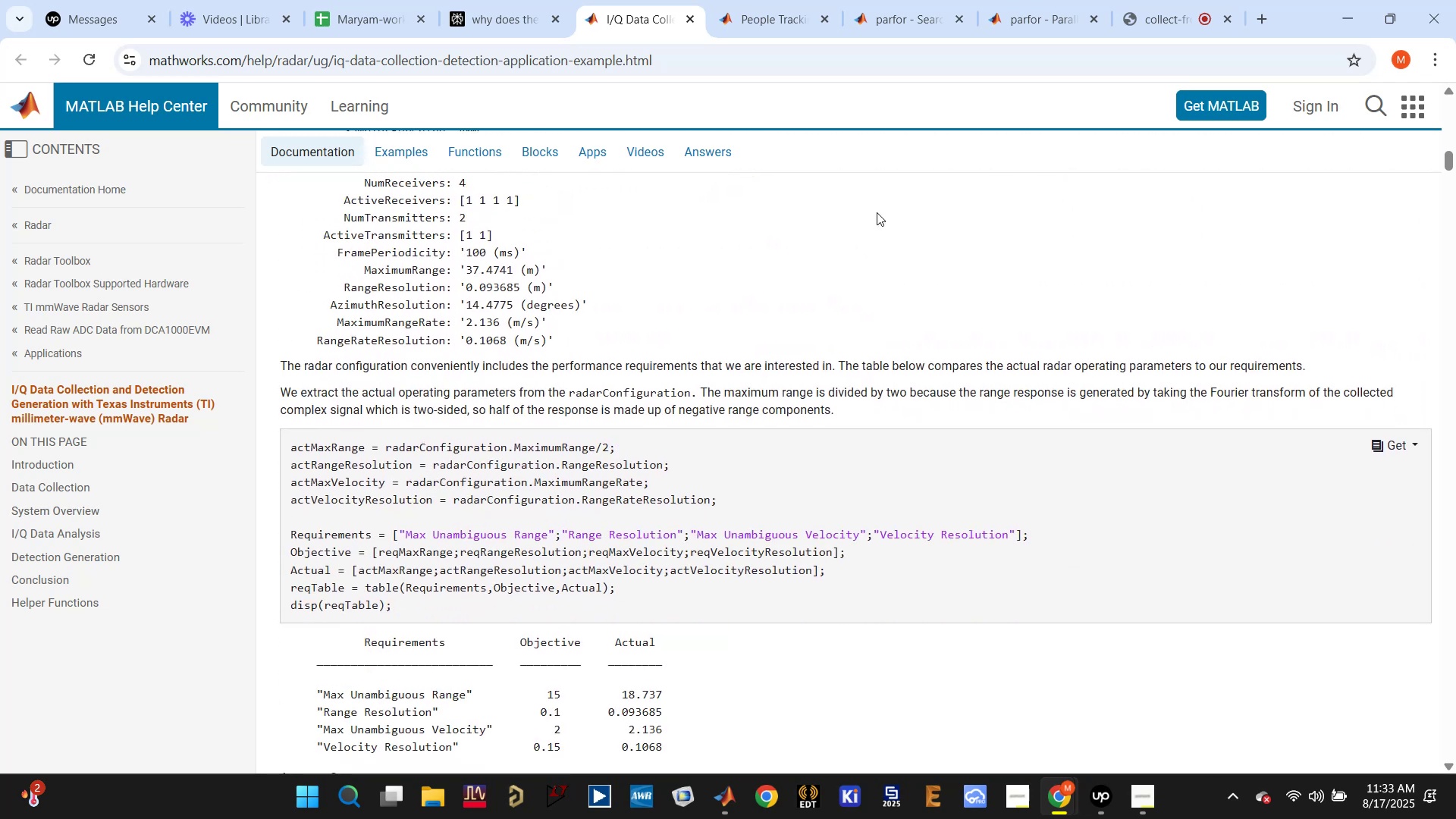 
key(Control+F)
 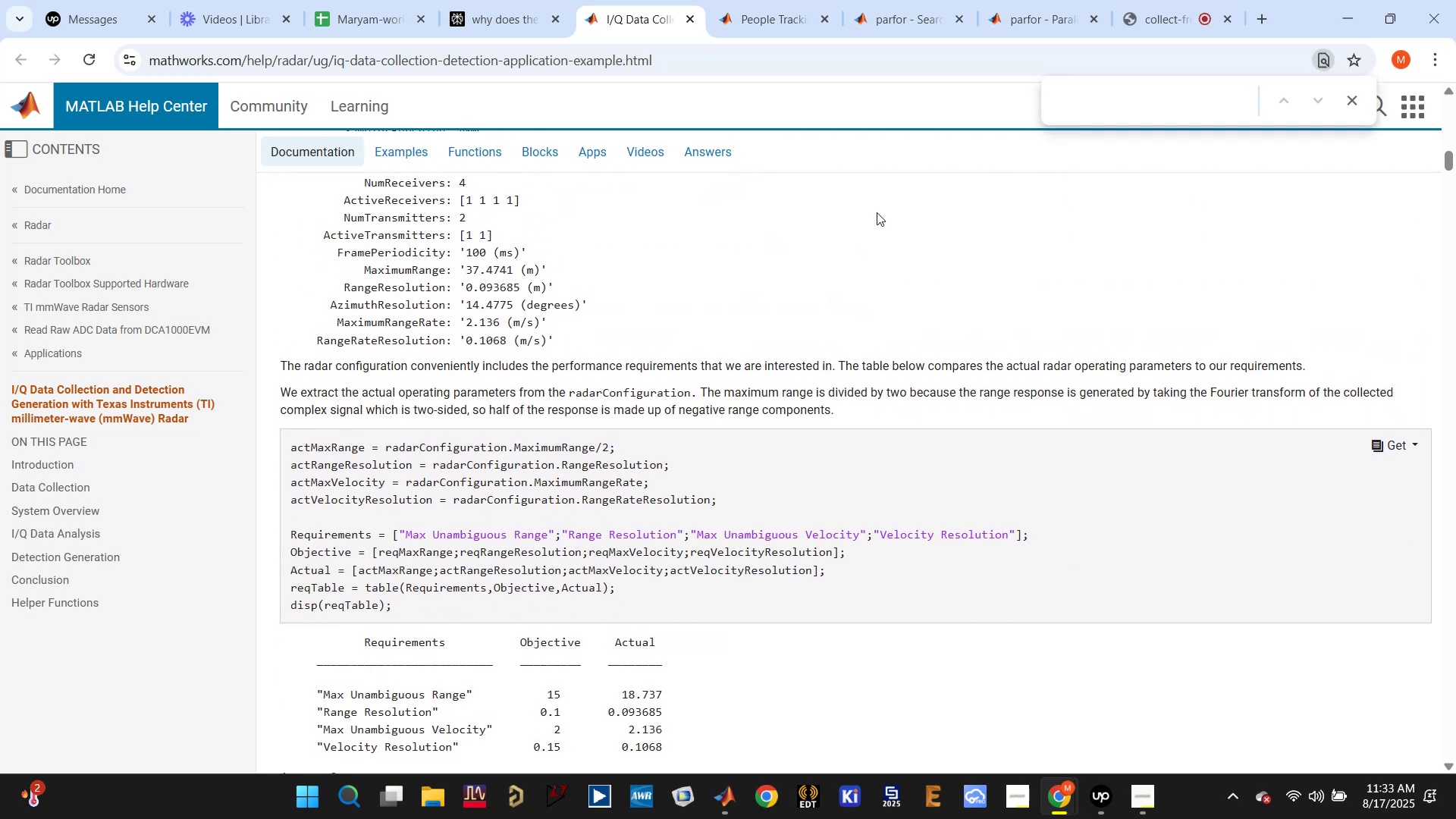 
type(pcs)
key(Backspace)
key(Backspace)
key(Backspace)
key(Backspace)
 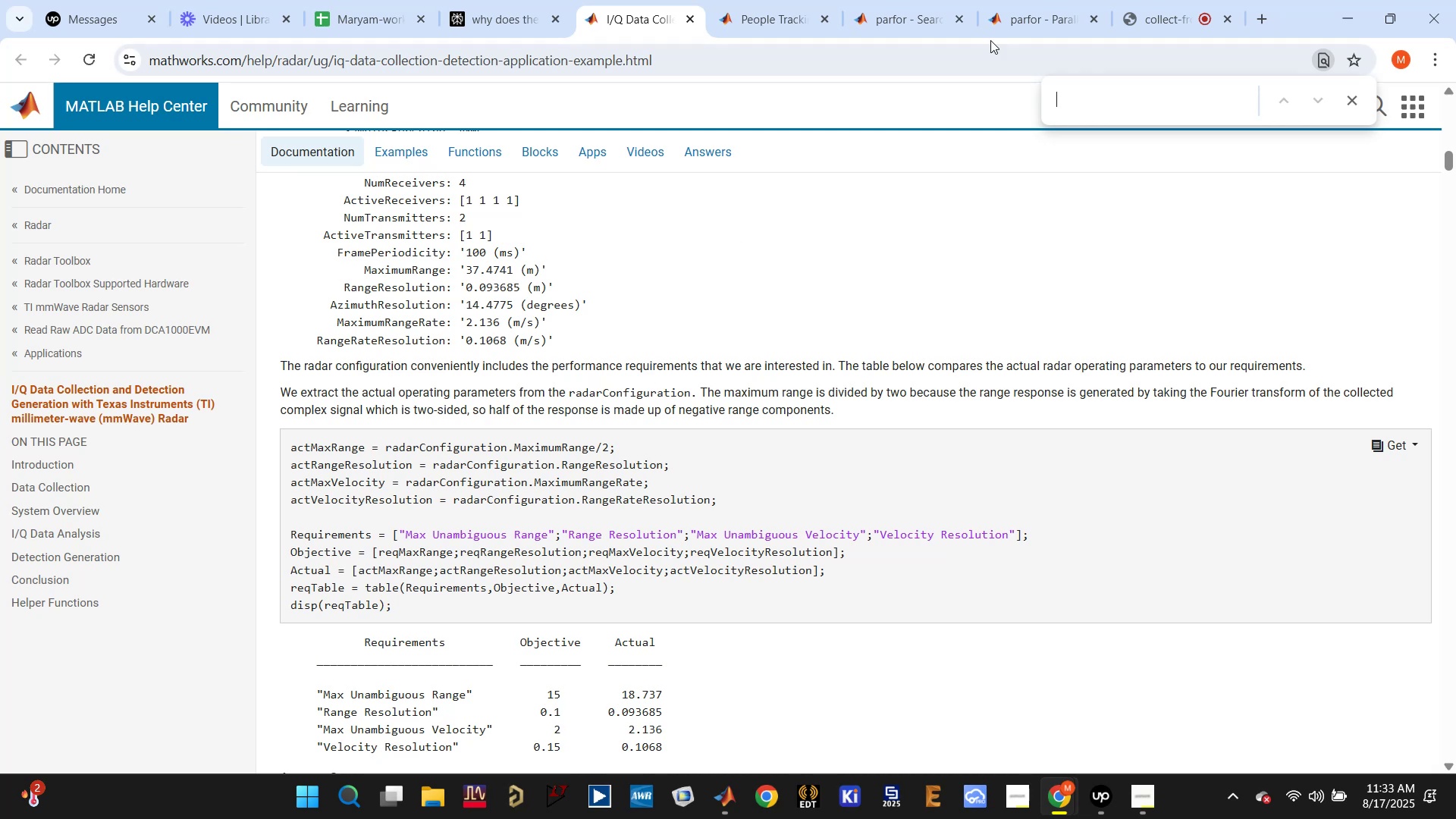 
left_click([1144, 21])
 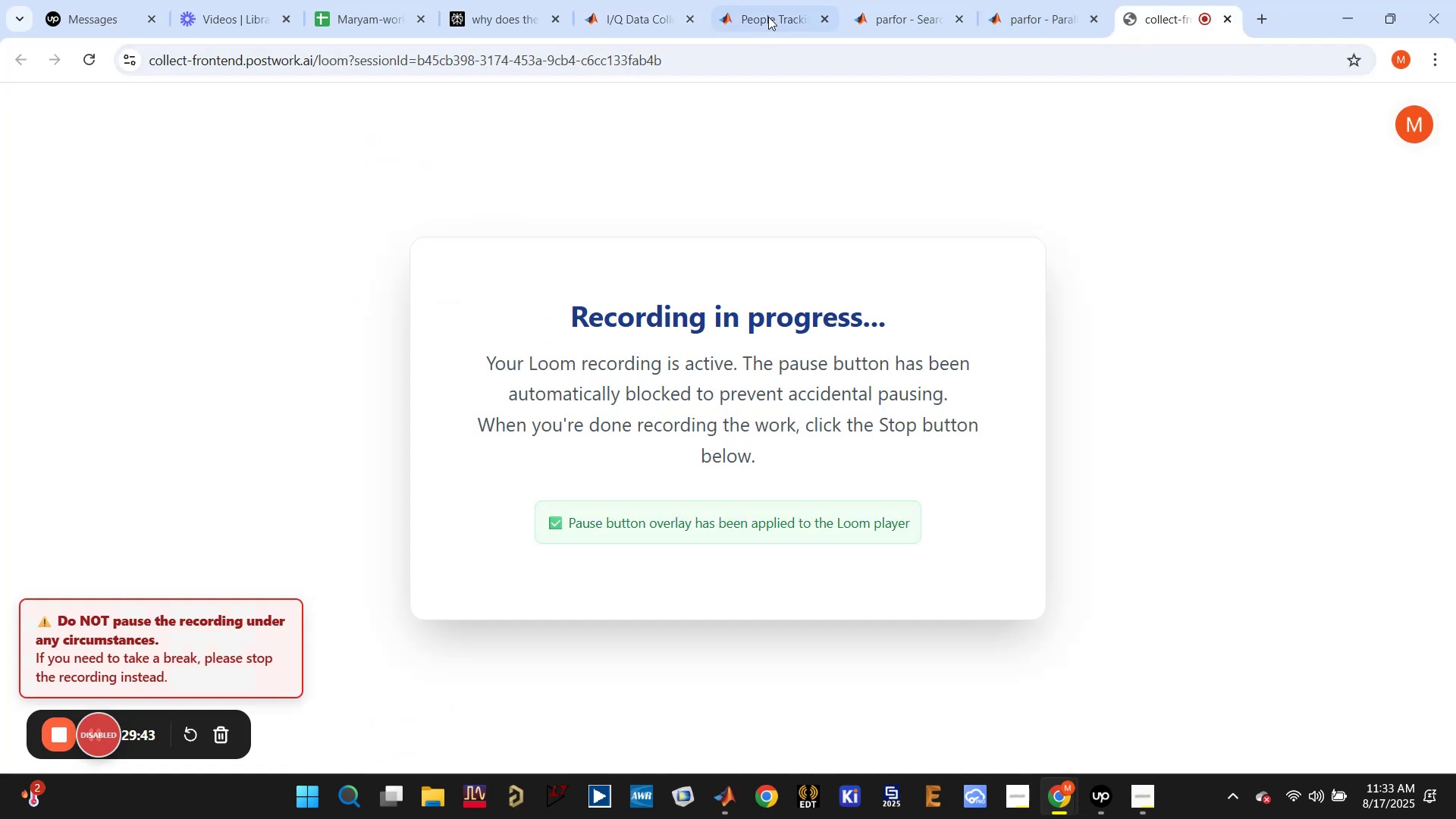 
left_click([648, 27])
 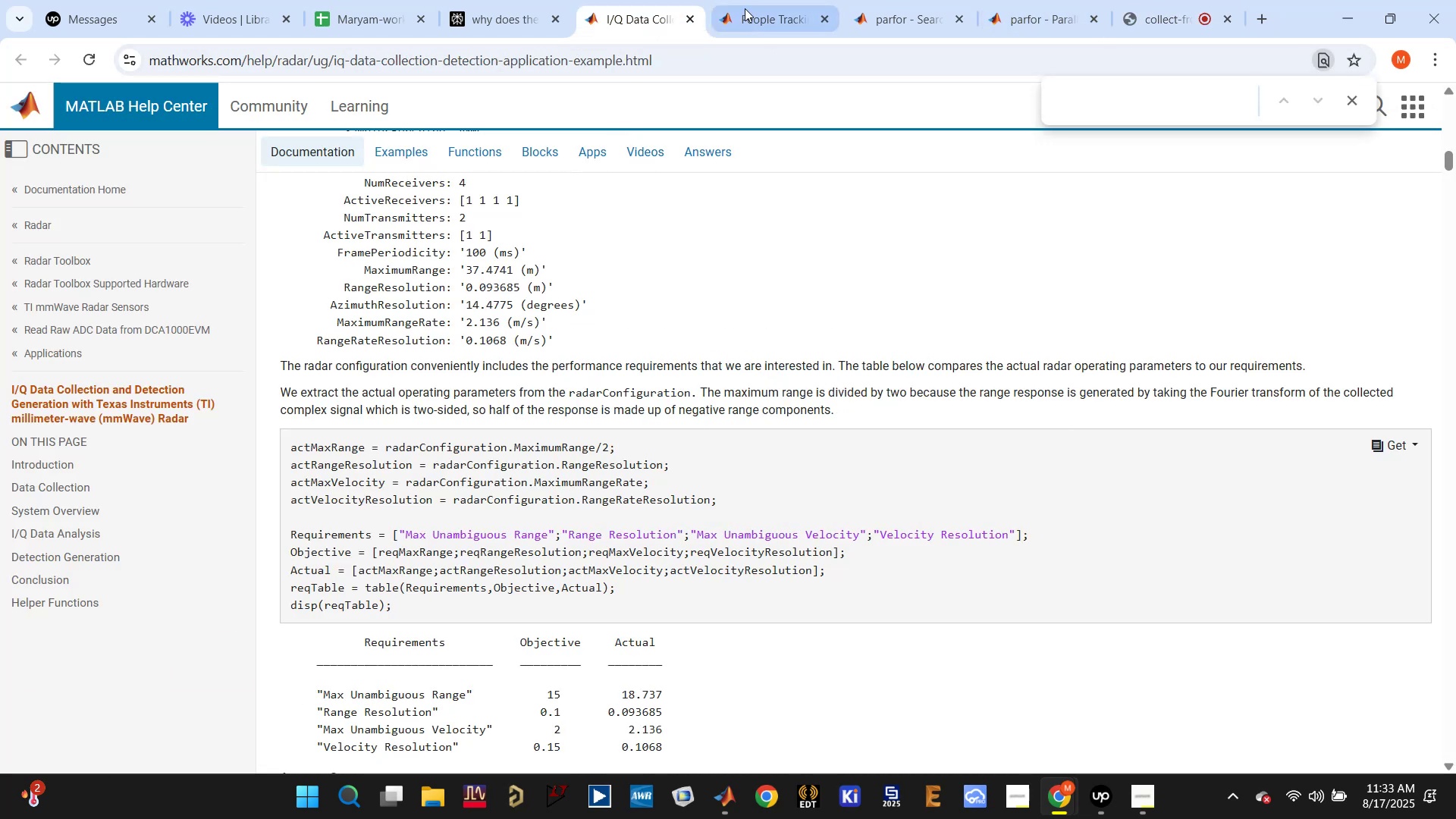 
left_click([749, 12])
 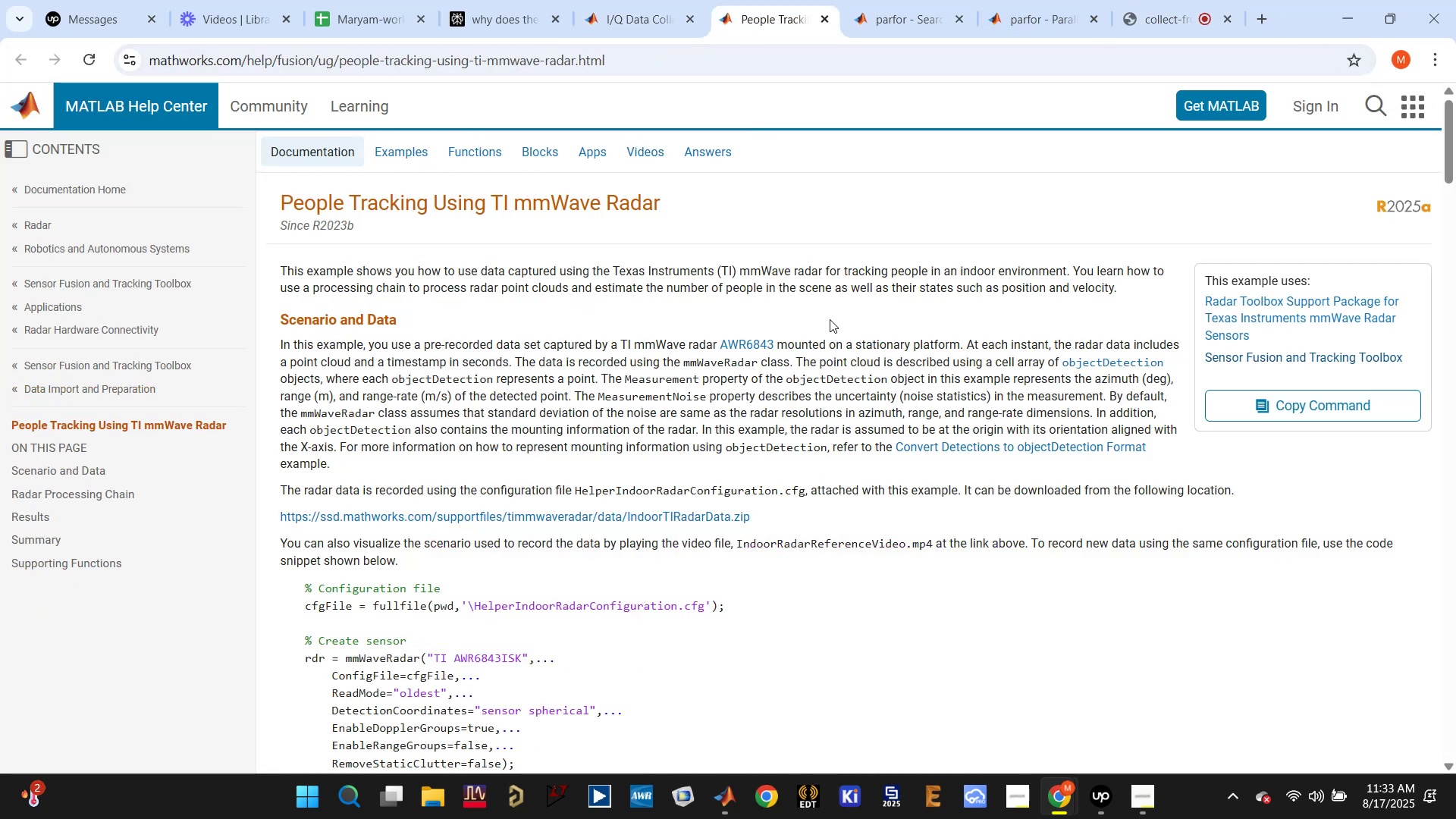 
scroll: coordinate [830, 322], scroll_direction: down, amount: 3.0
 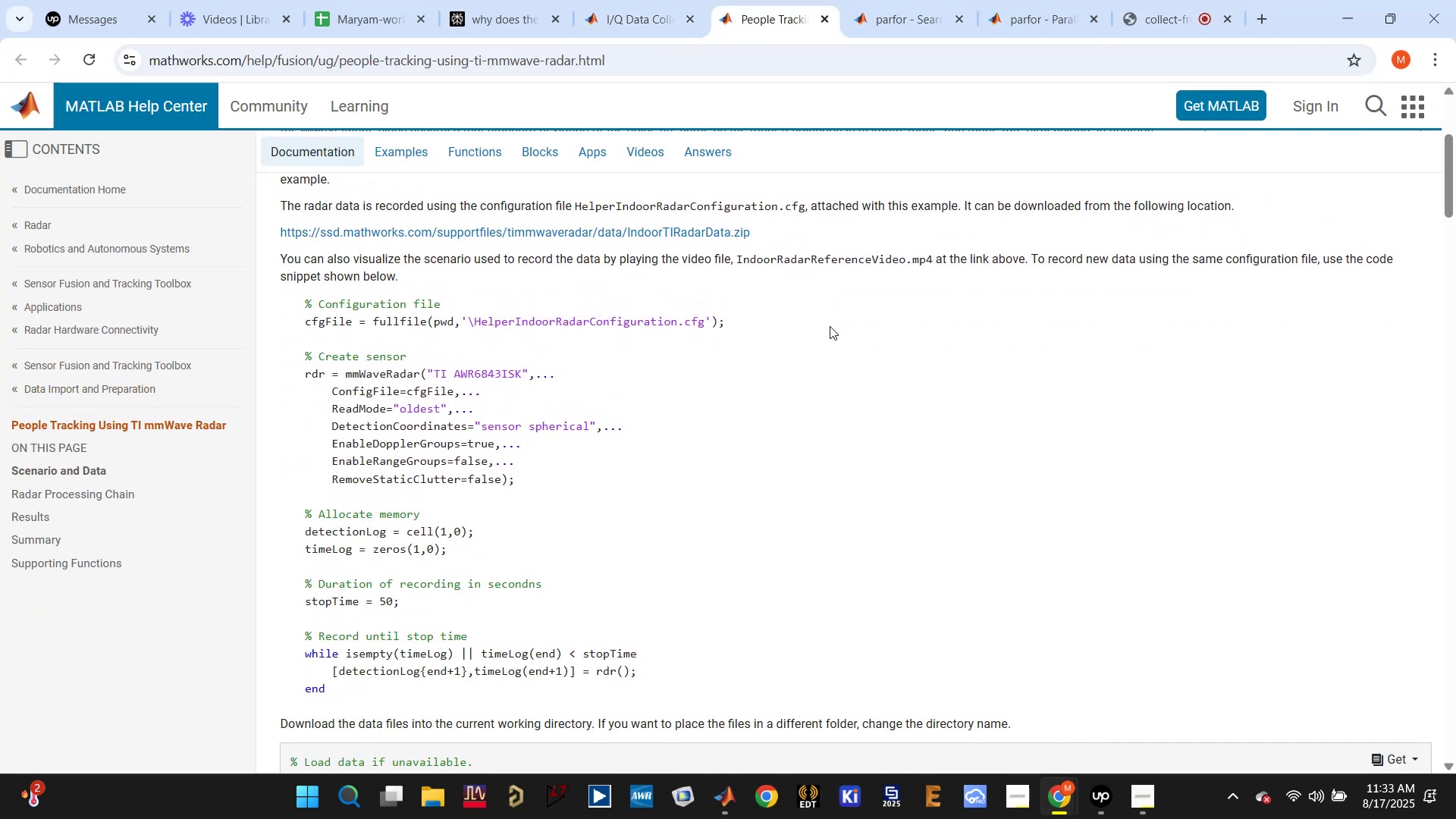 
scroll: coordinate [830, 329], scroll_direction: up, amount: 5.0
 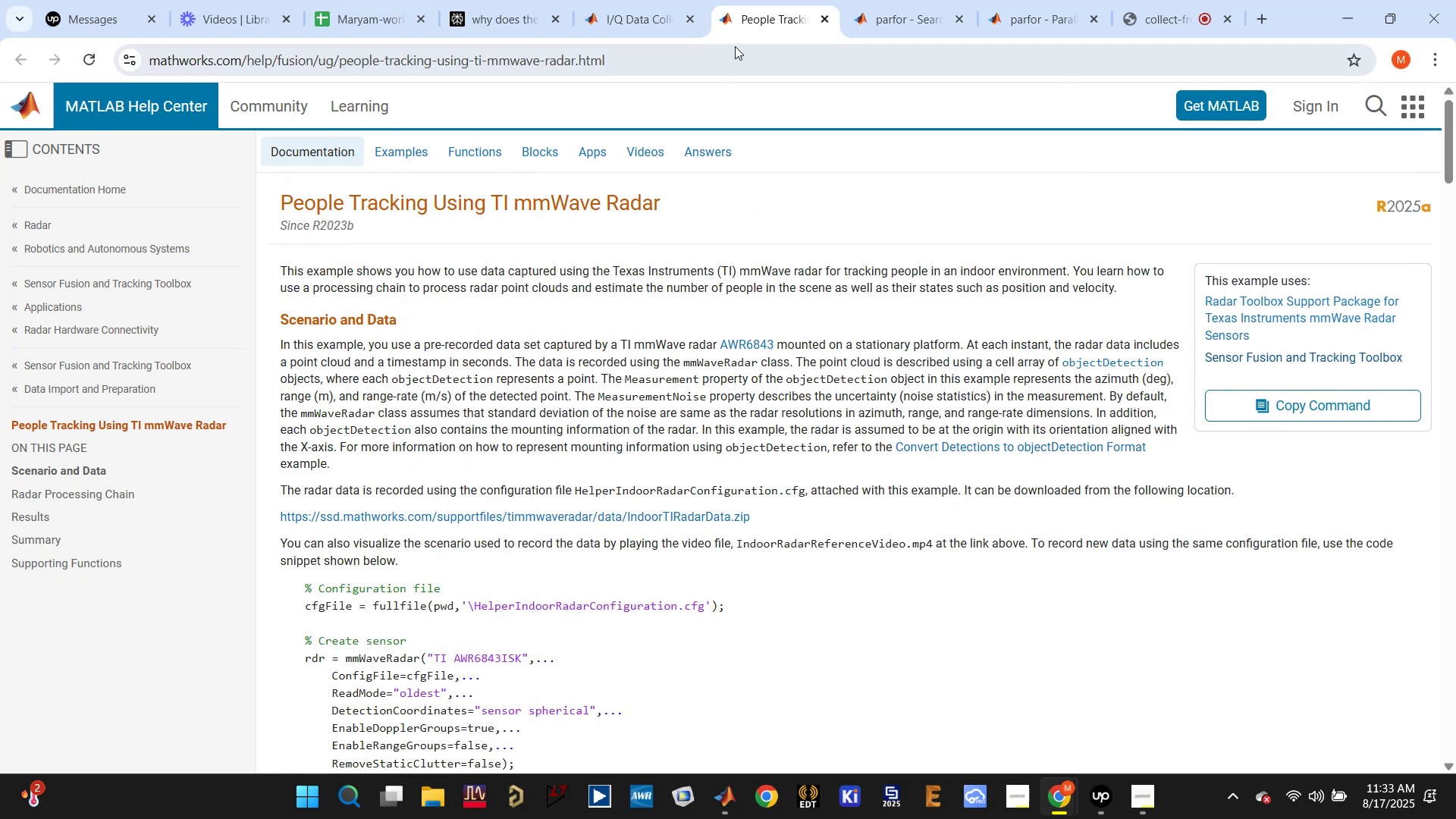 
left_click([513, 22])
 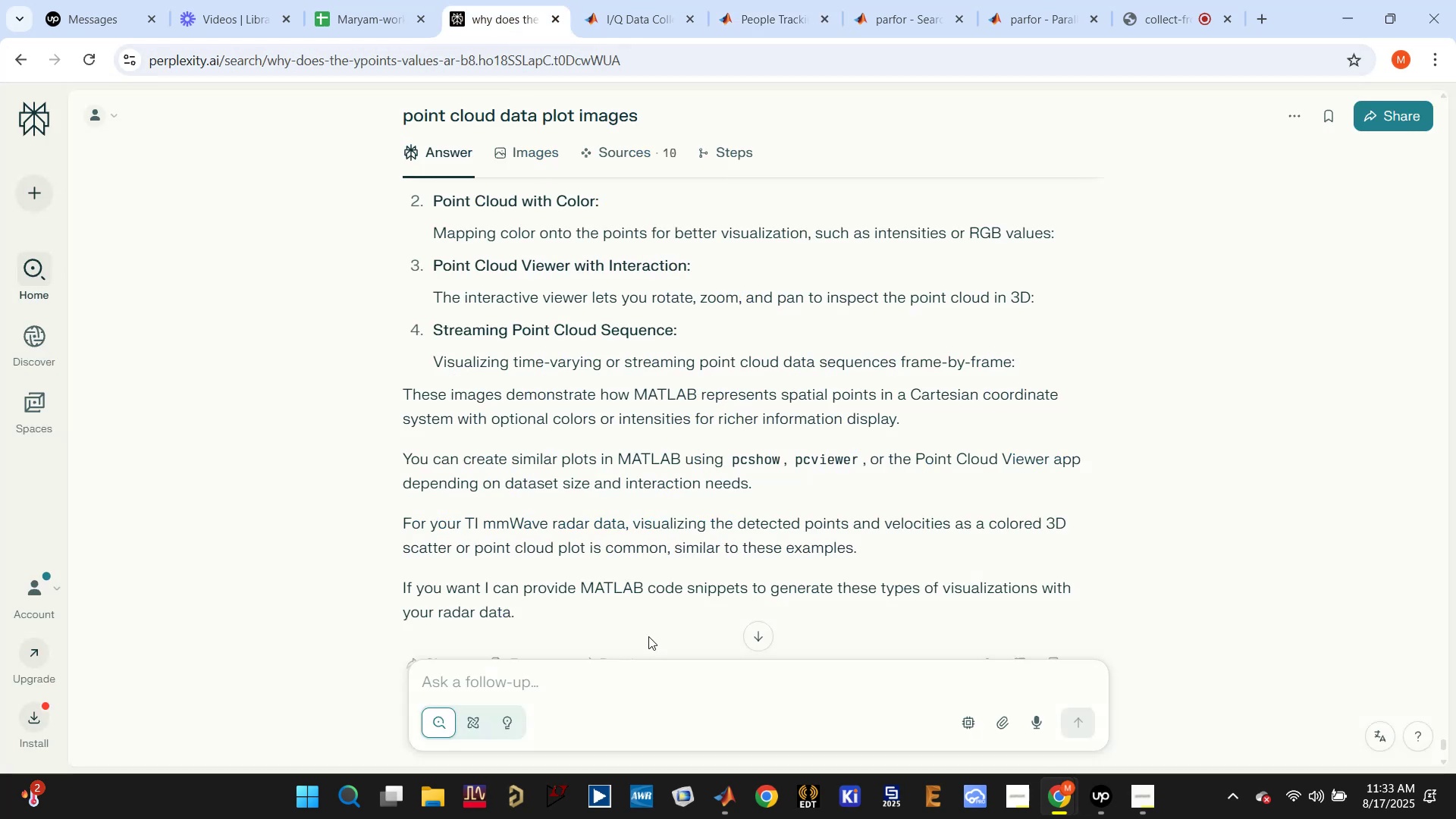 
left_click([632, 679])
 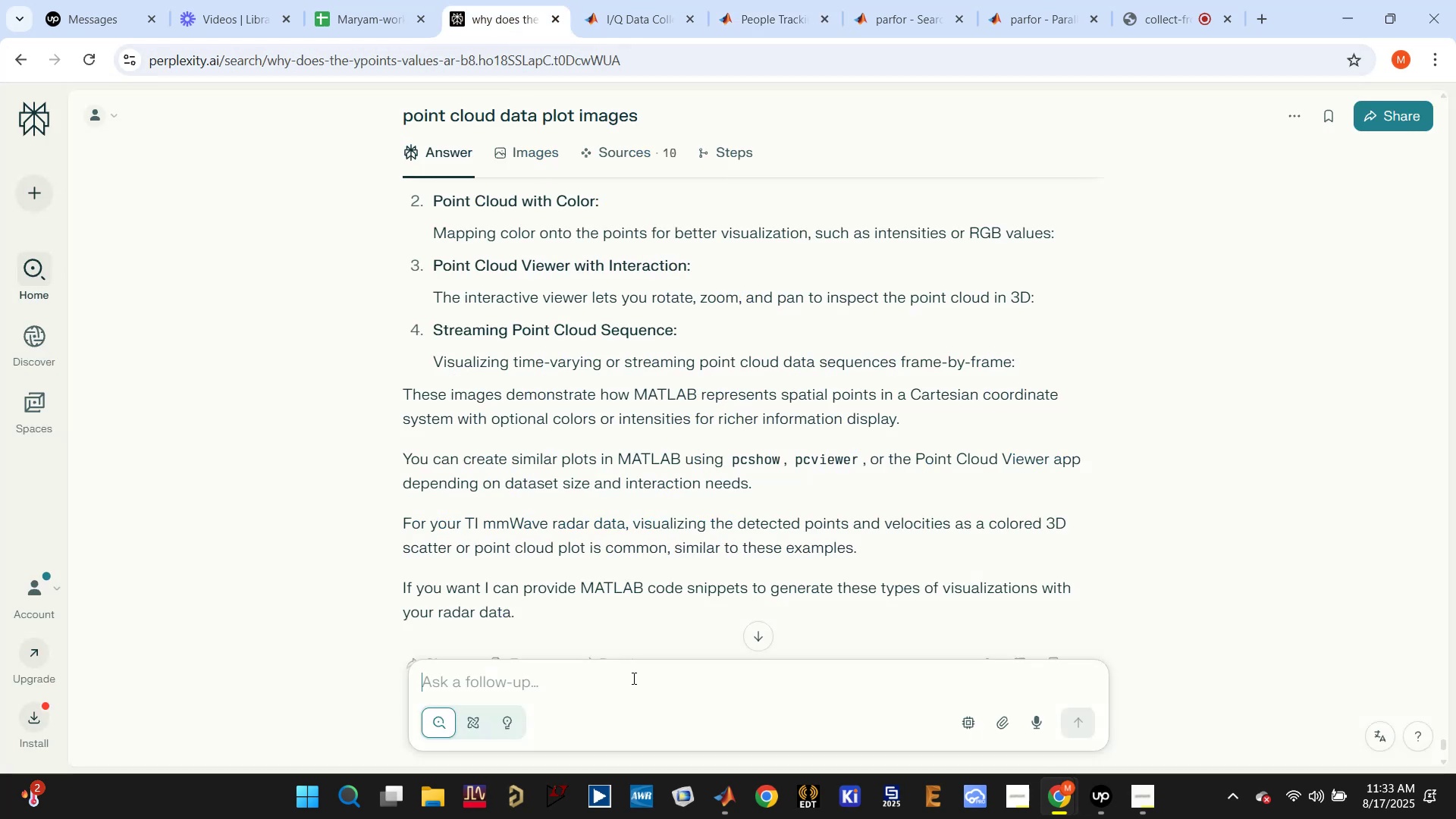 
type(con)
key(Backspace)
key(Backspace)
key(Backspace)
 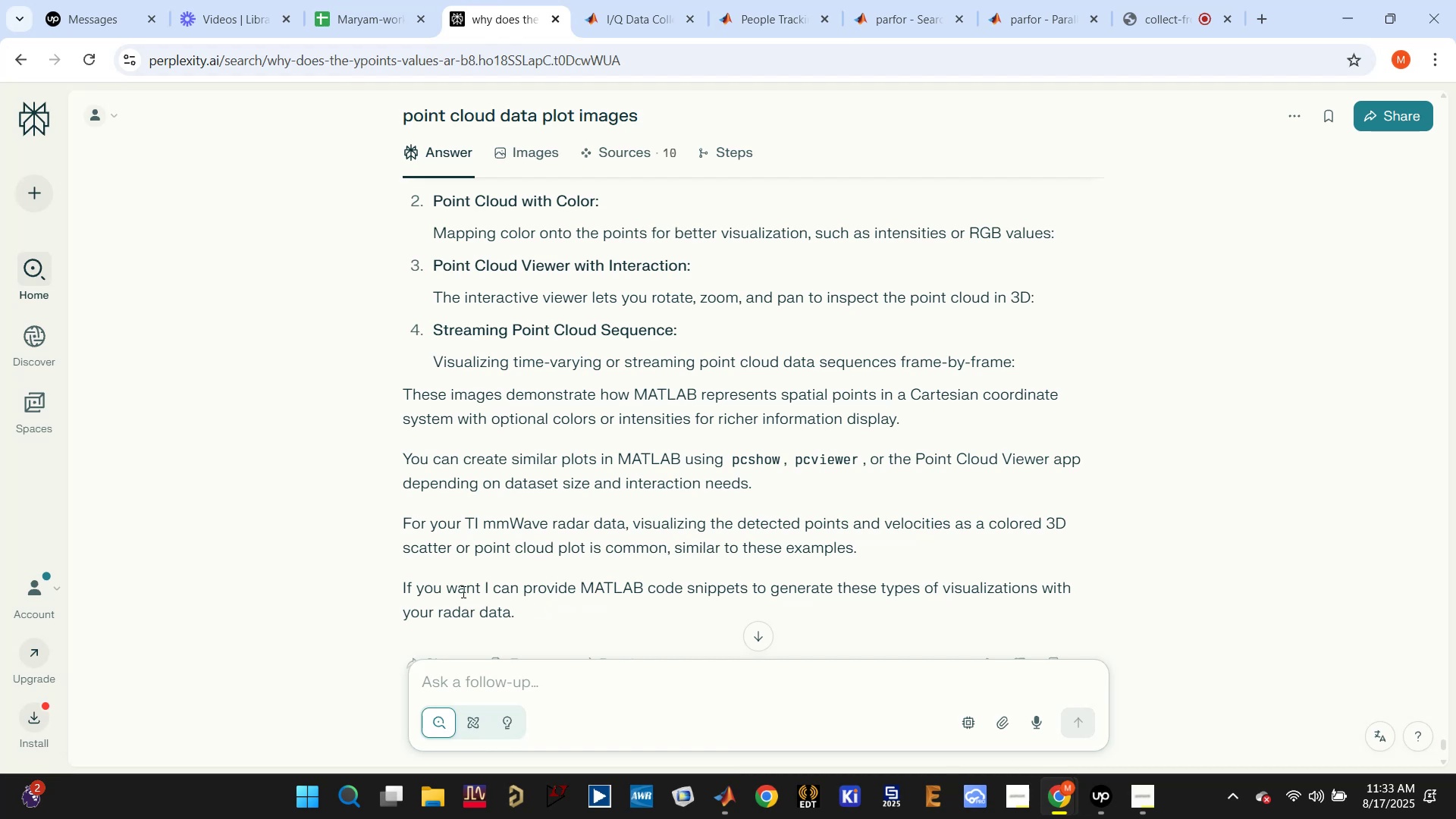 
left_click_drag(start_coordinate=[528, 581], to_coordinate=[510, 612])
 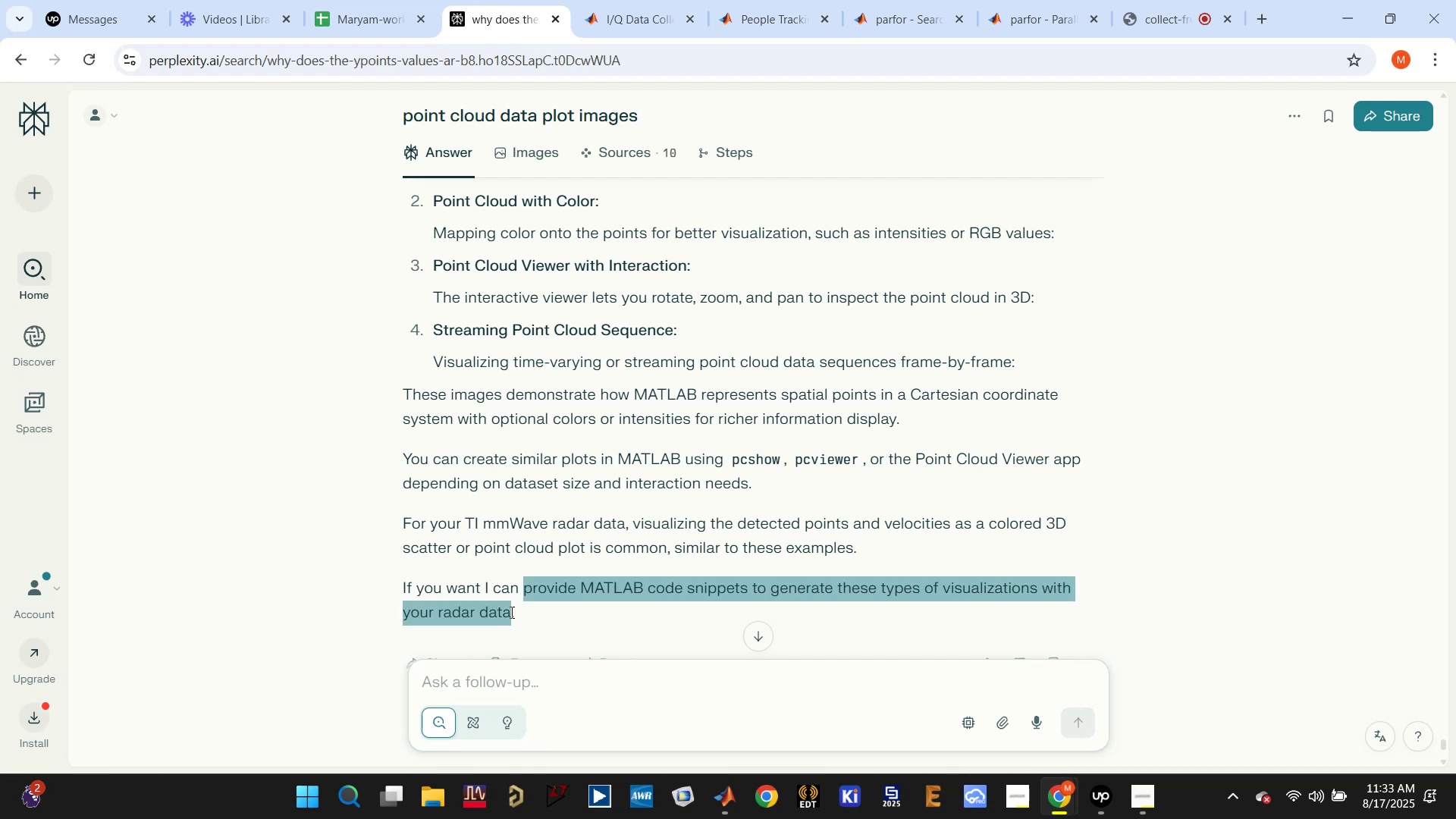 
key(Control+C)
 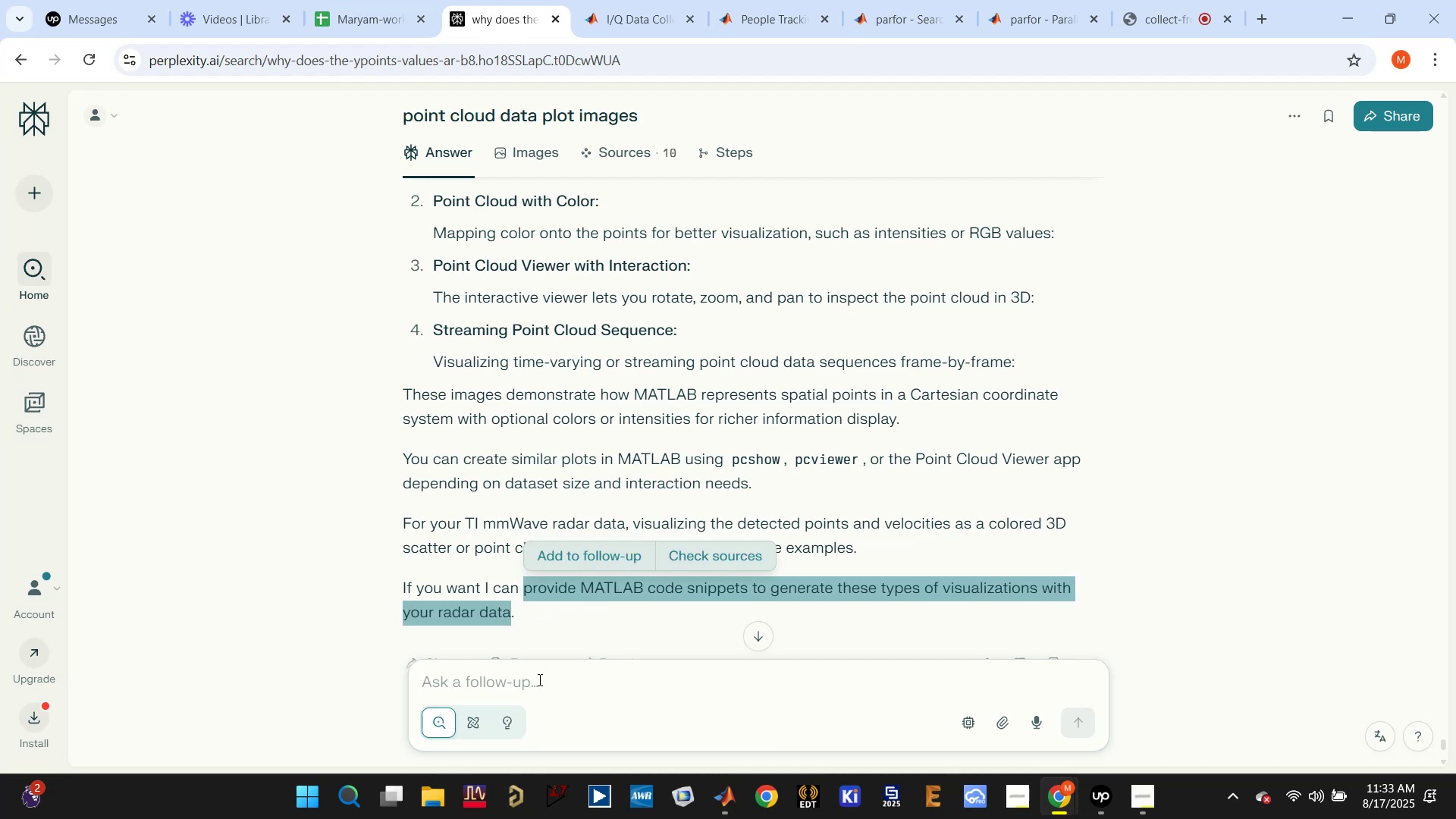 
left_click([538, 682])
 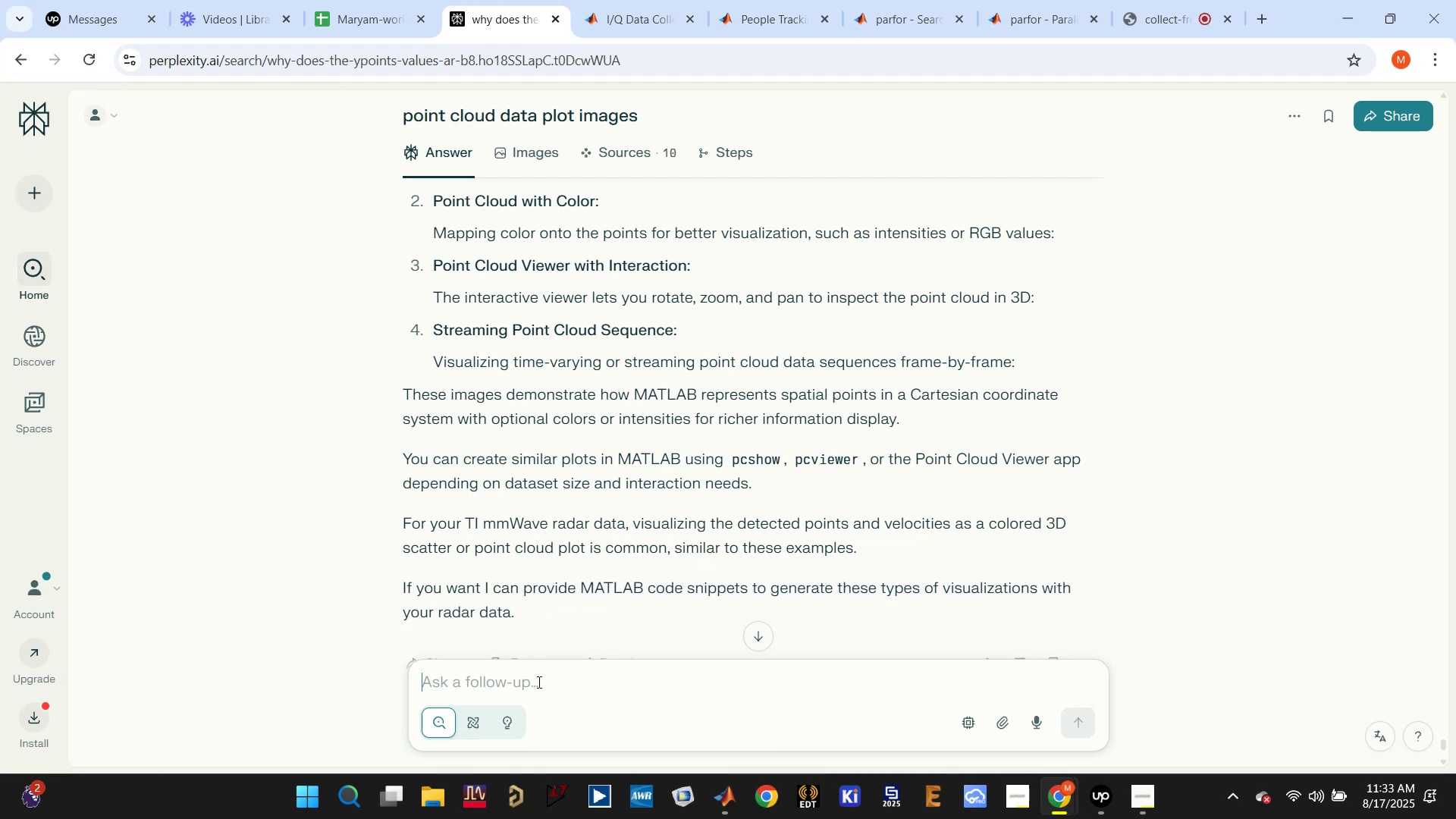 